 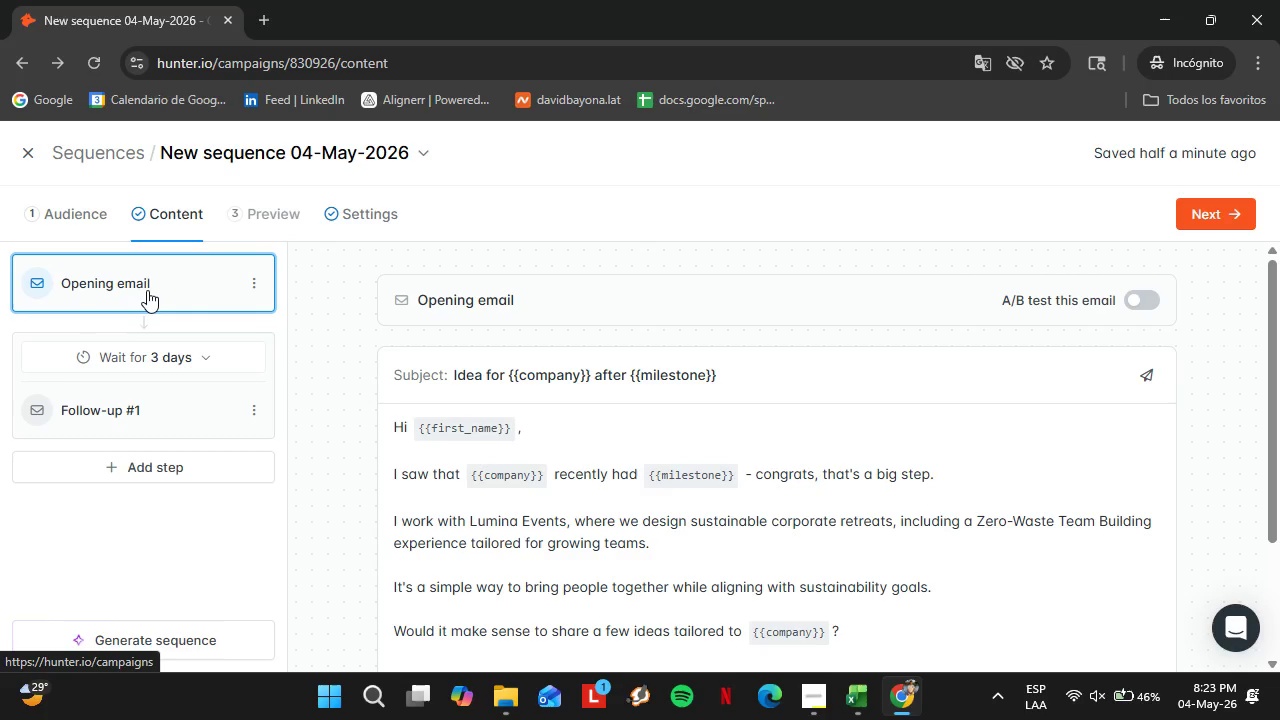 
left_click([36, 148])
 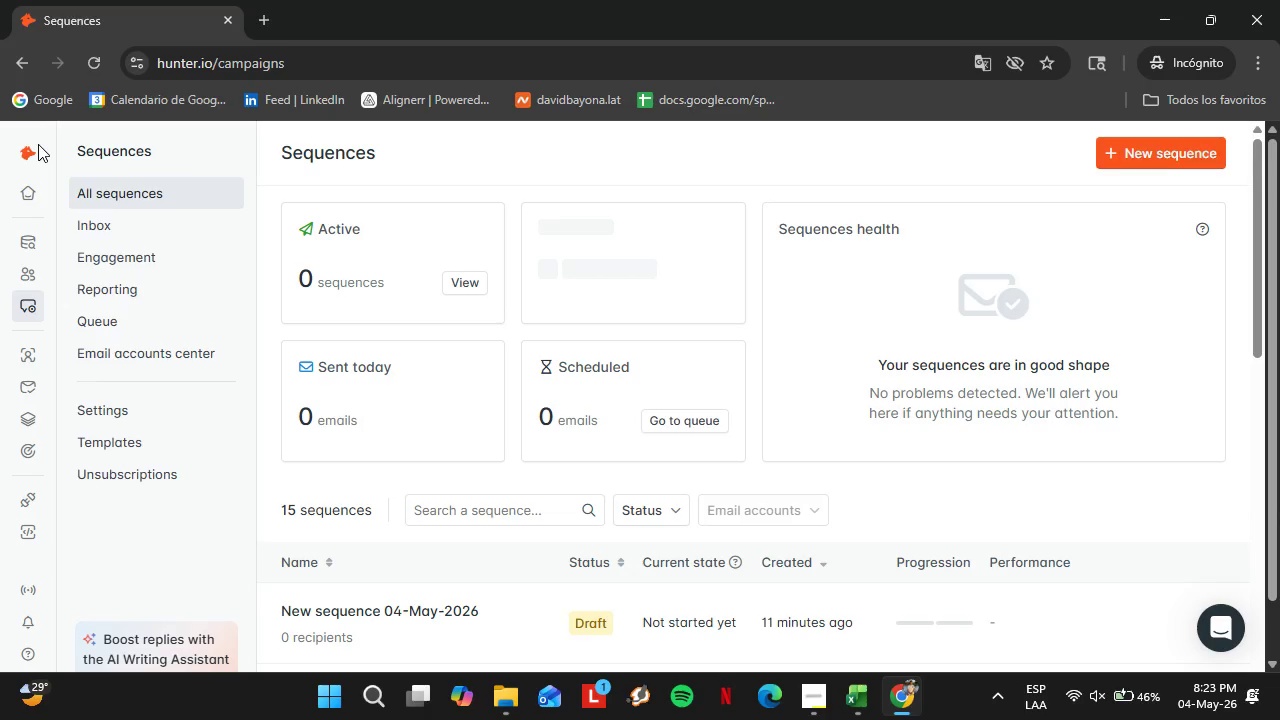 
wait(31.48)
 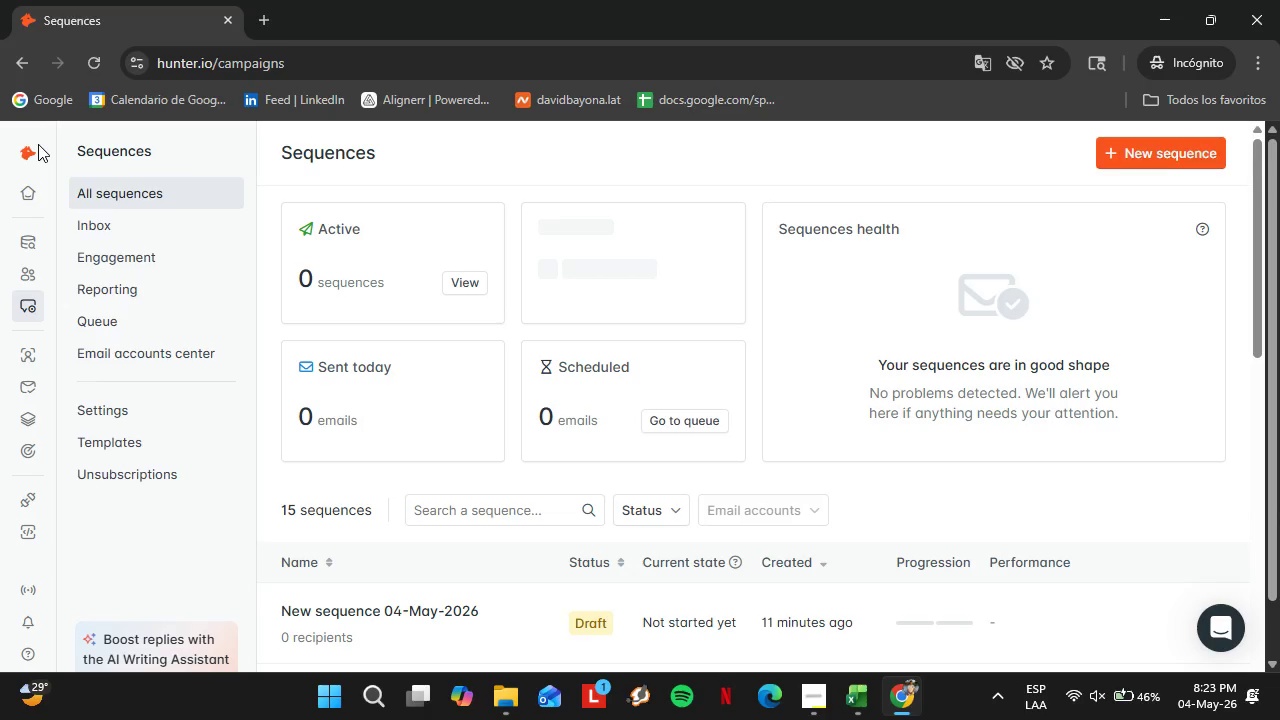 
left_click([32, 265])
 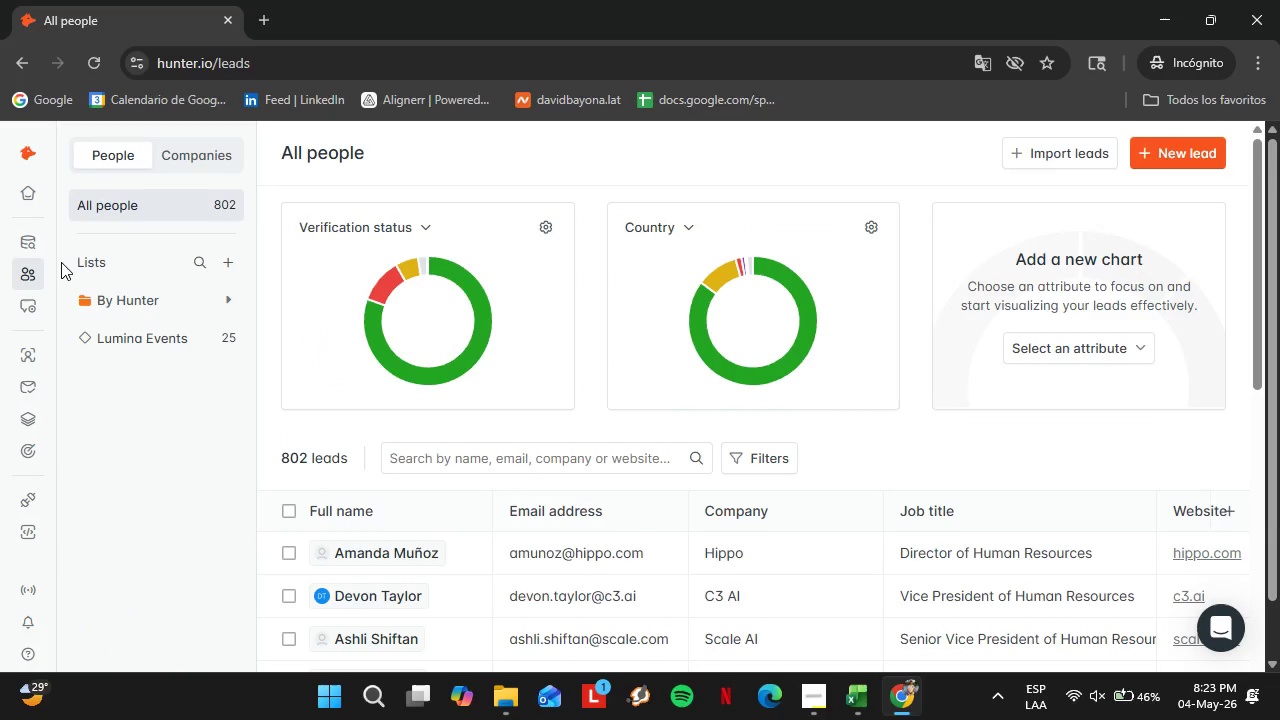 
wait(7.81)
 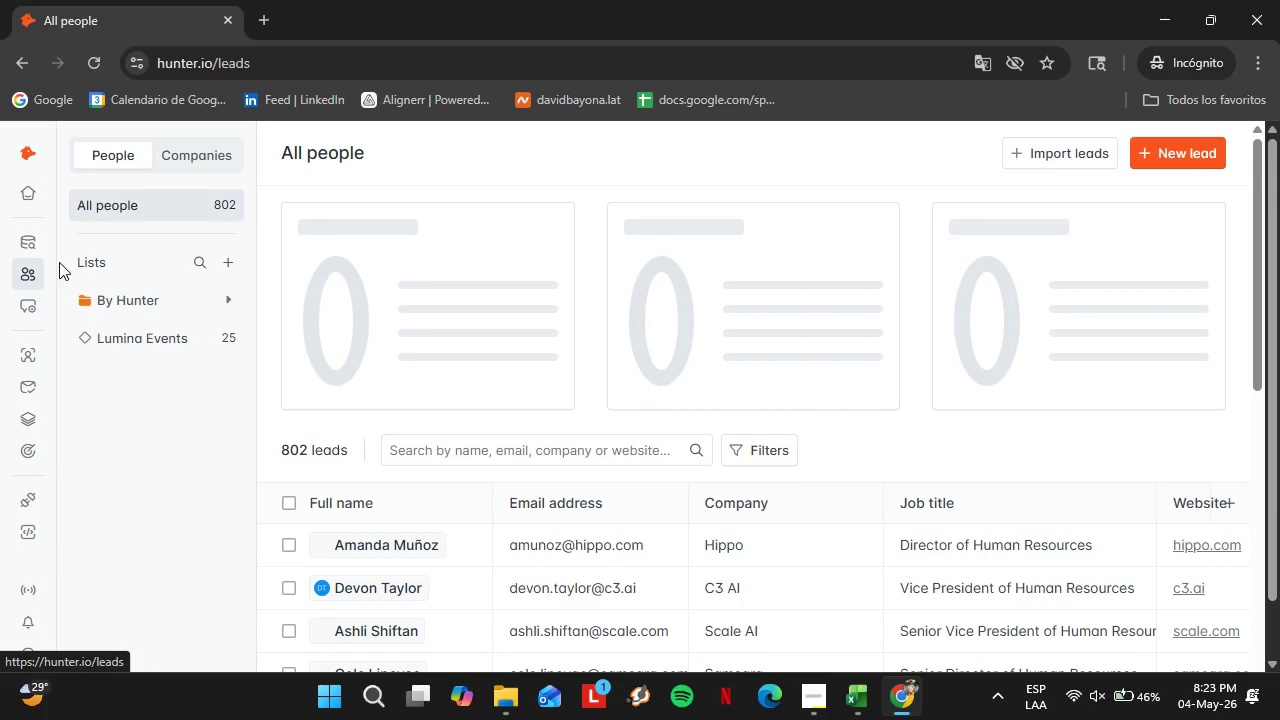 
left_click([144, 328])
 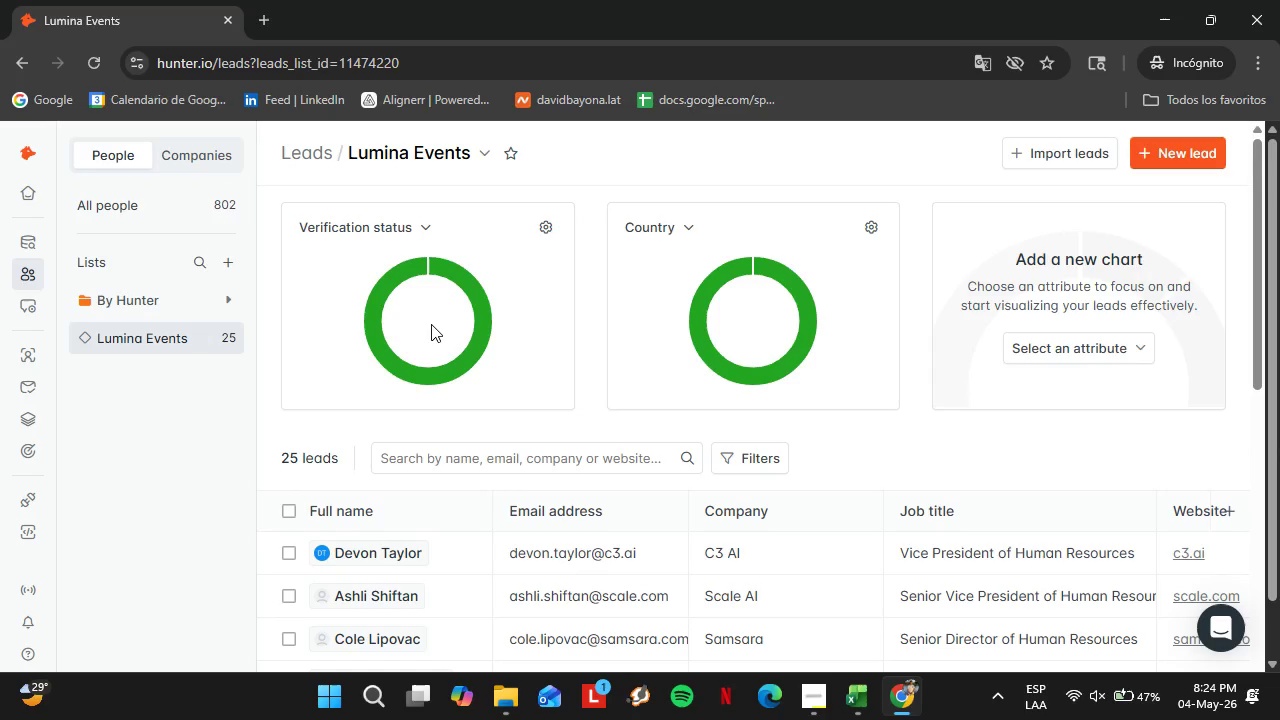 
wait(12.64)
 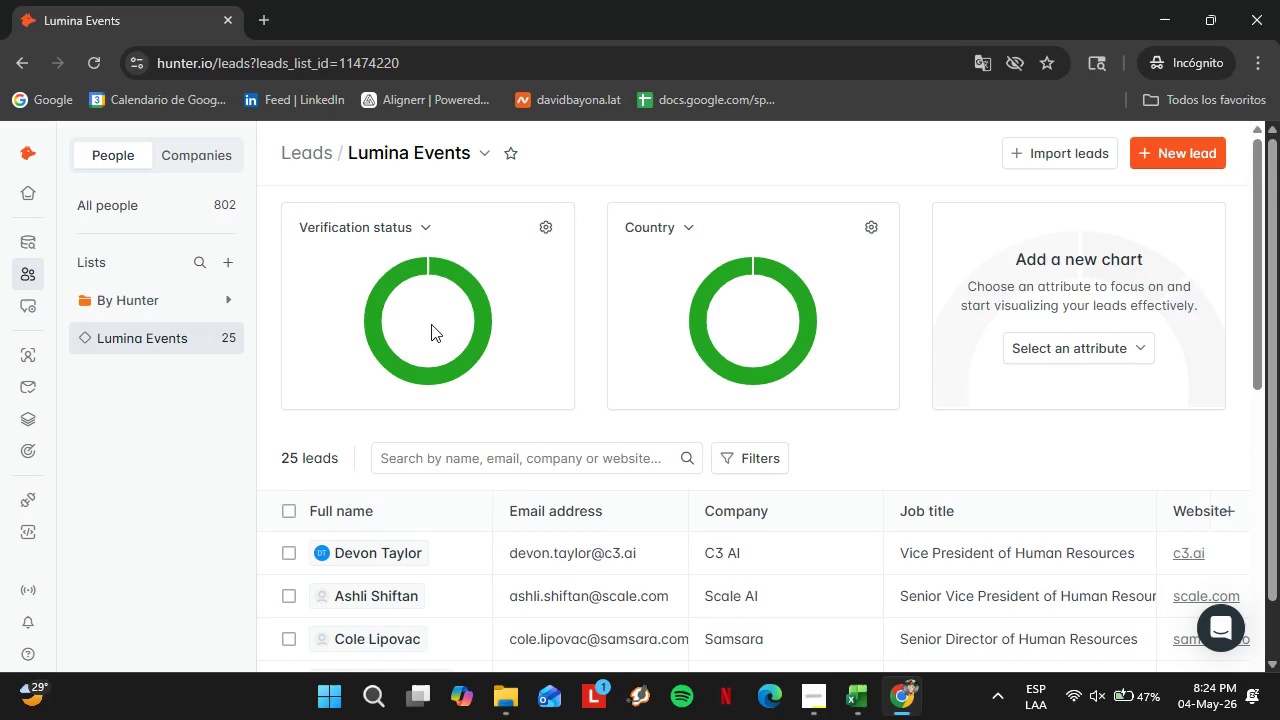 
scroll: coordinate [764, 466], scroll_direction: down, amount: 3.0
 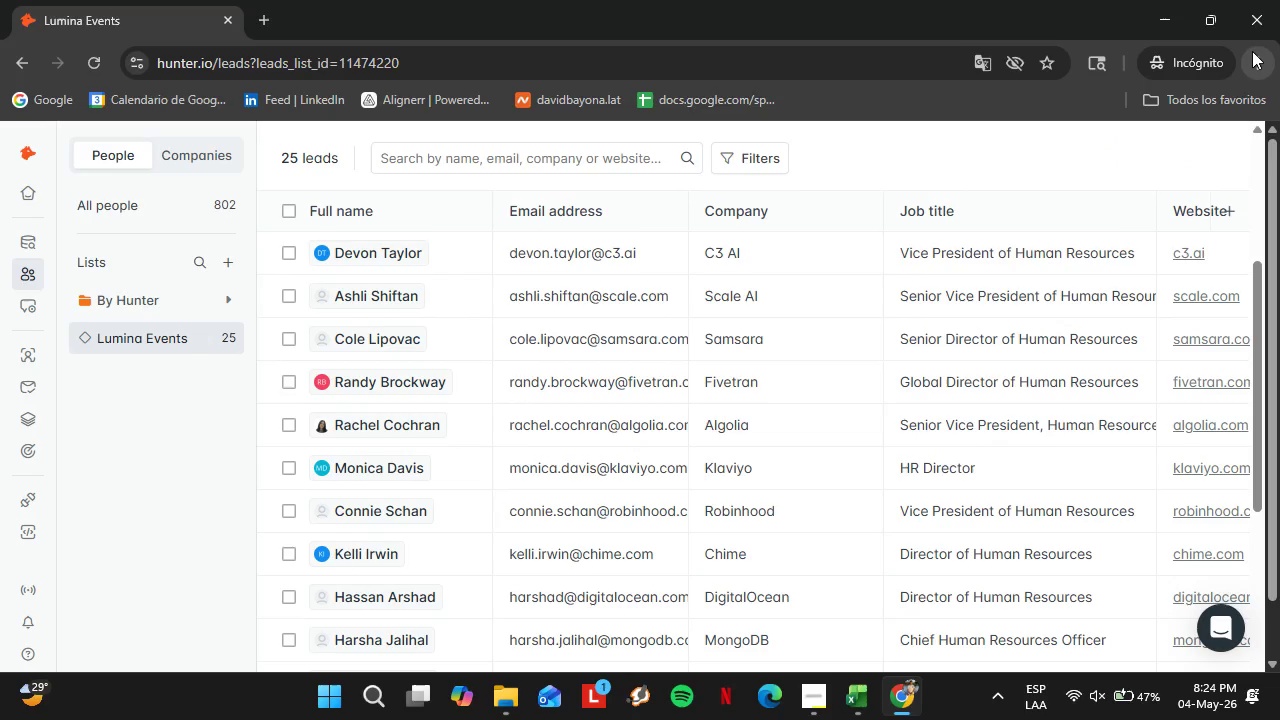 
left_click([1252, 52])
 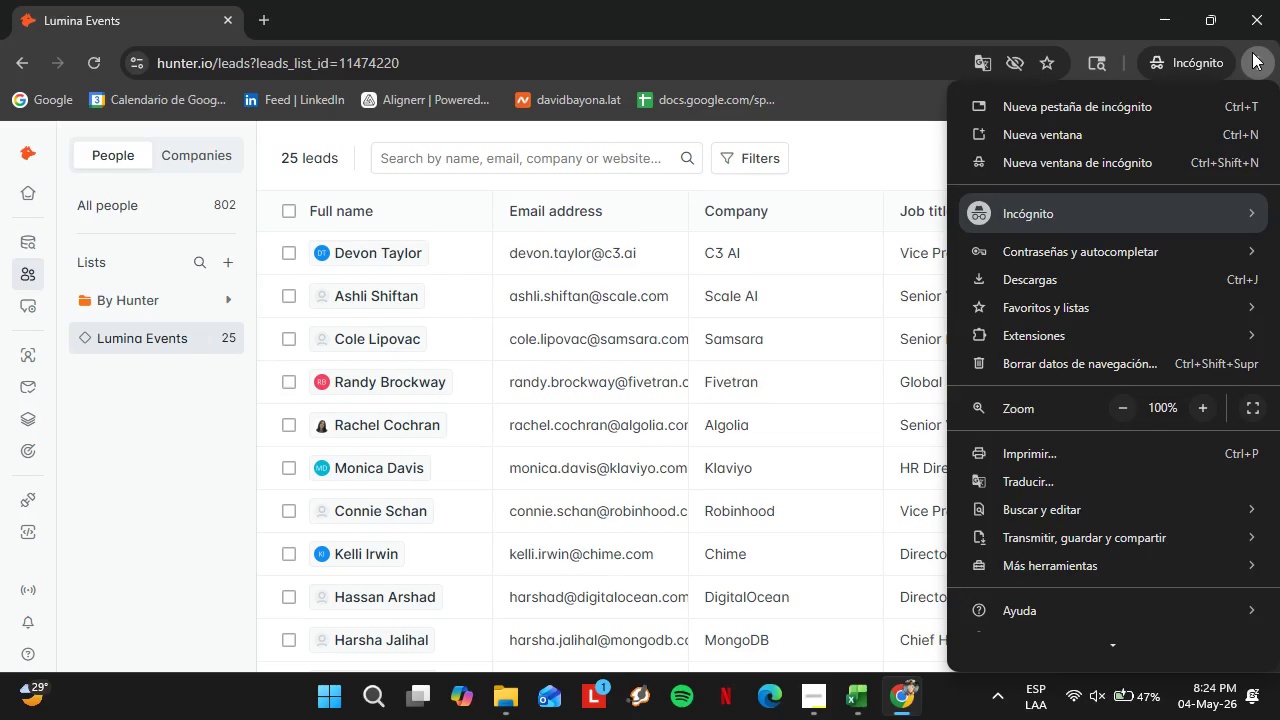 
wait(20.91)
 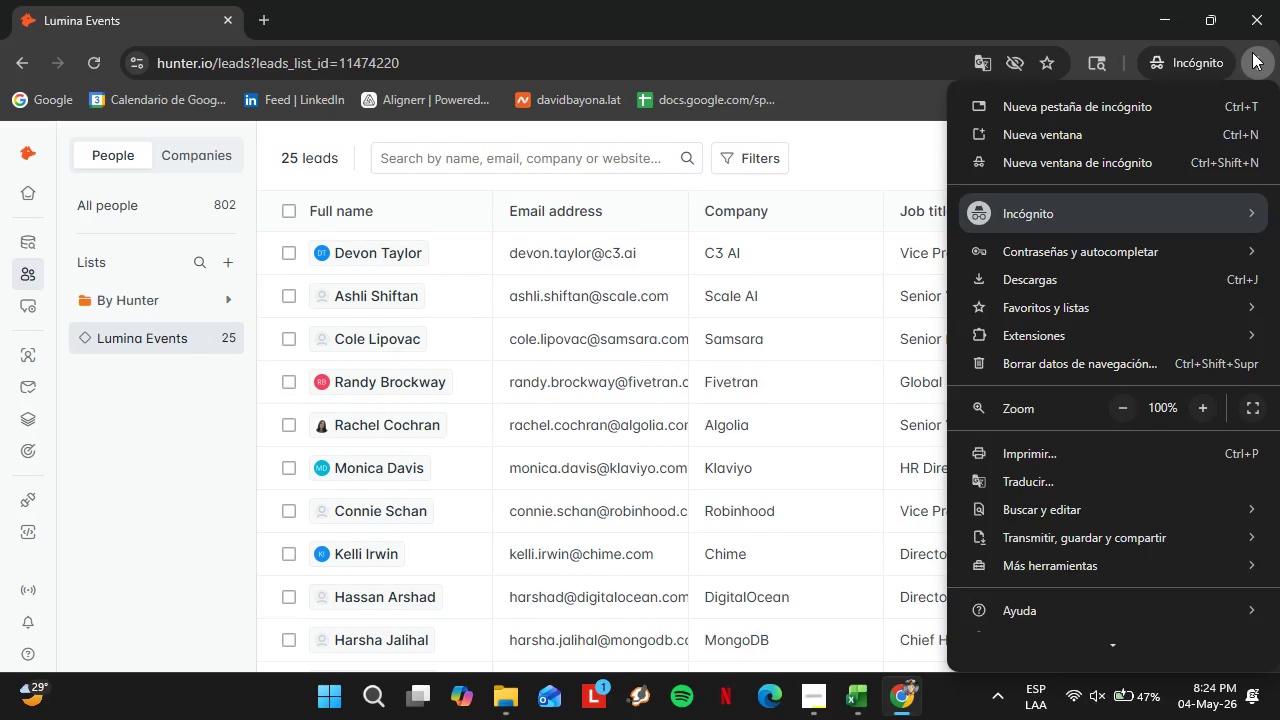 
double_click([1119, 412])
 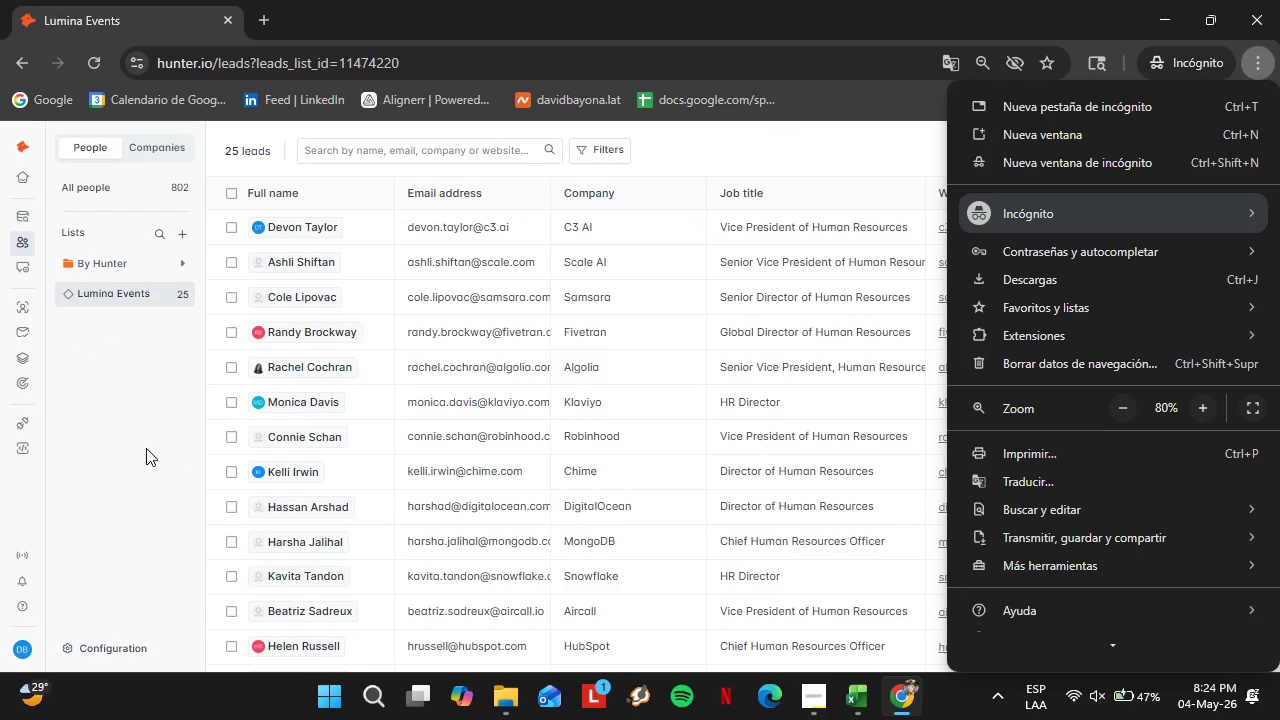 
left_click([147, 448])
 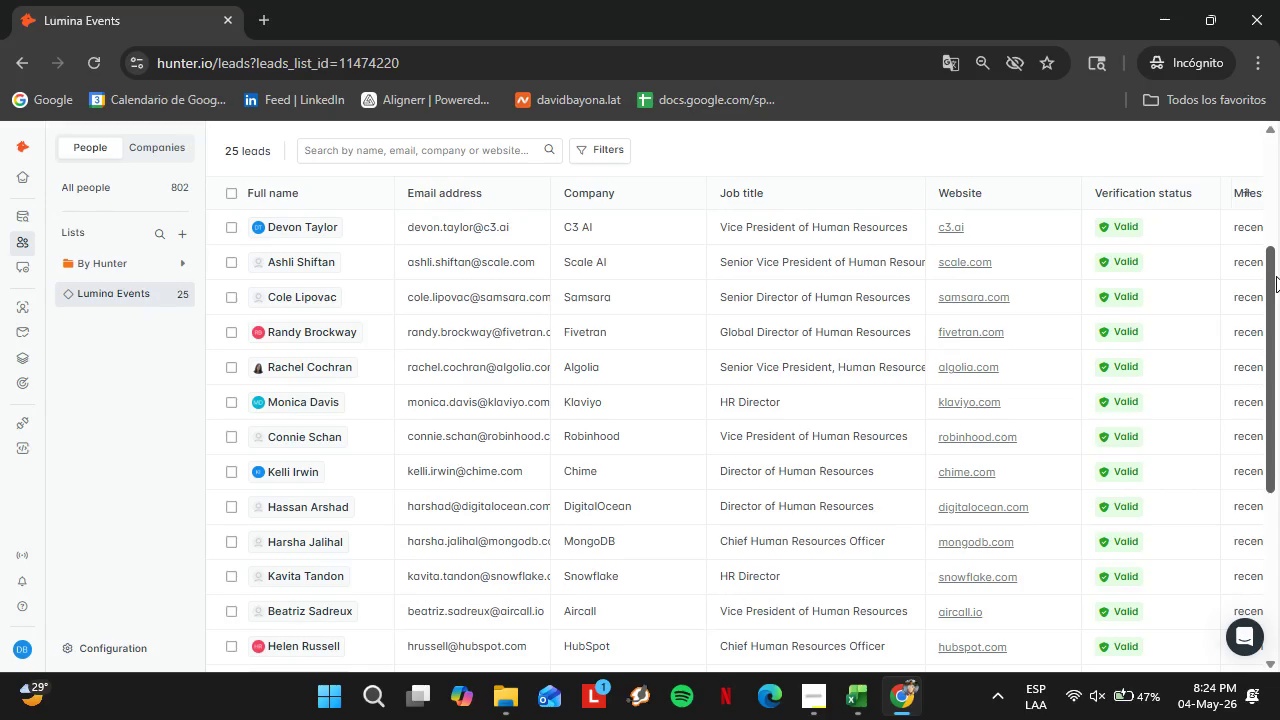 
left_click_drag(start_coordinate=[1276, 276], to_coordinate=[1279, 293])
 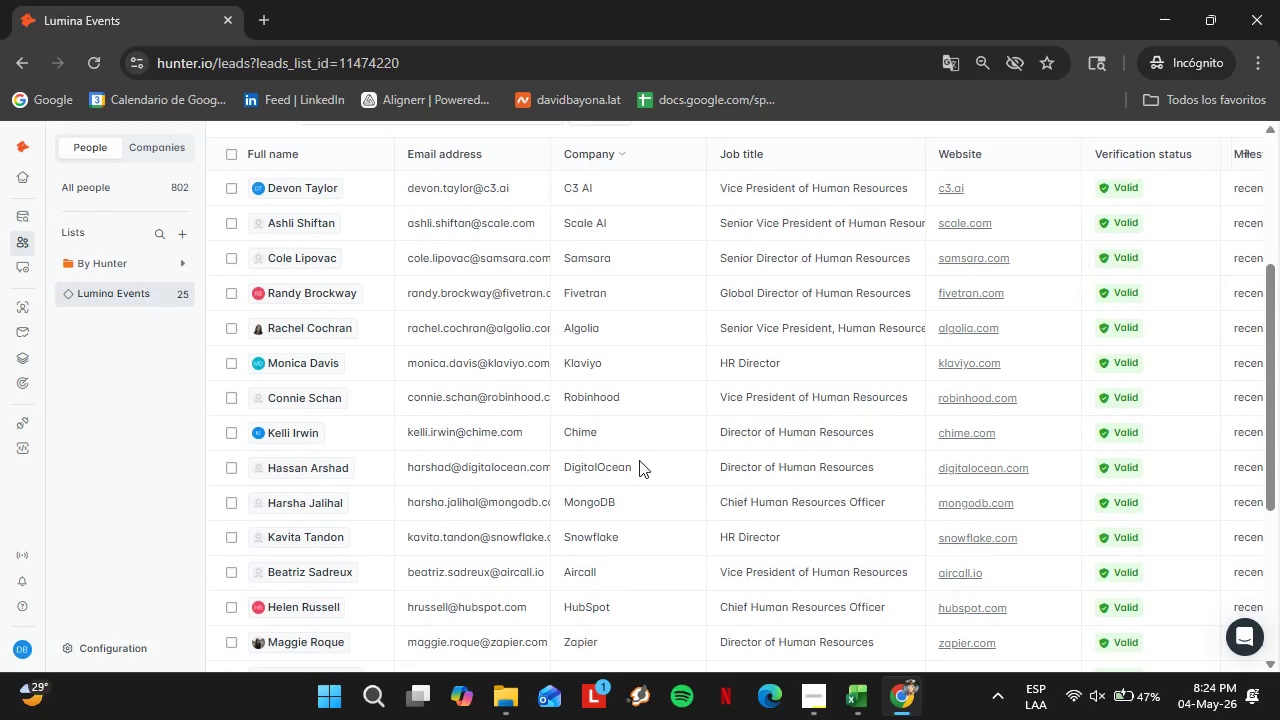 
scroll: coordinate [630, 477], scroll_direction: down, amount: 6.0
 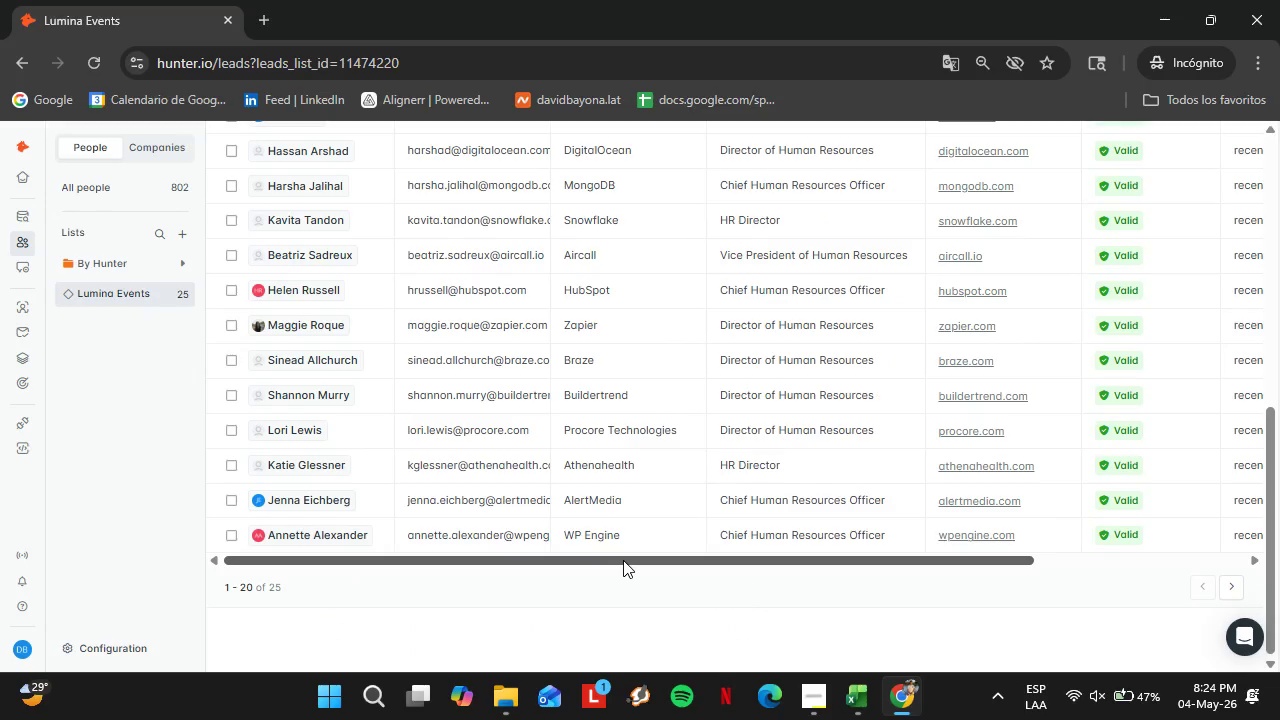 
left_click_drag(start_coordinate=[623, 560], to_coordinate=[749, 567])
 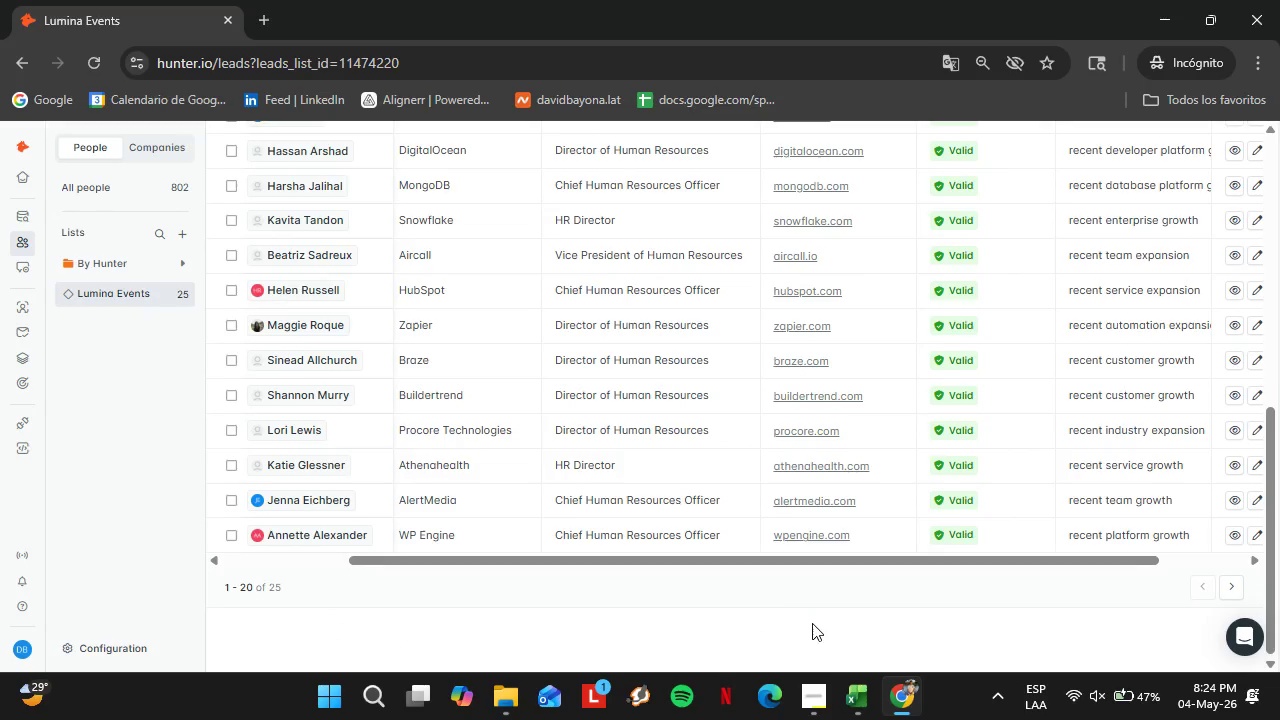 
scroll: coordinate [708, 572], scroll_direction: up, amount: 3.0
 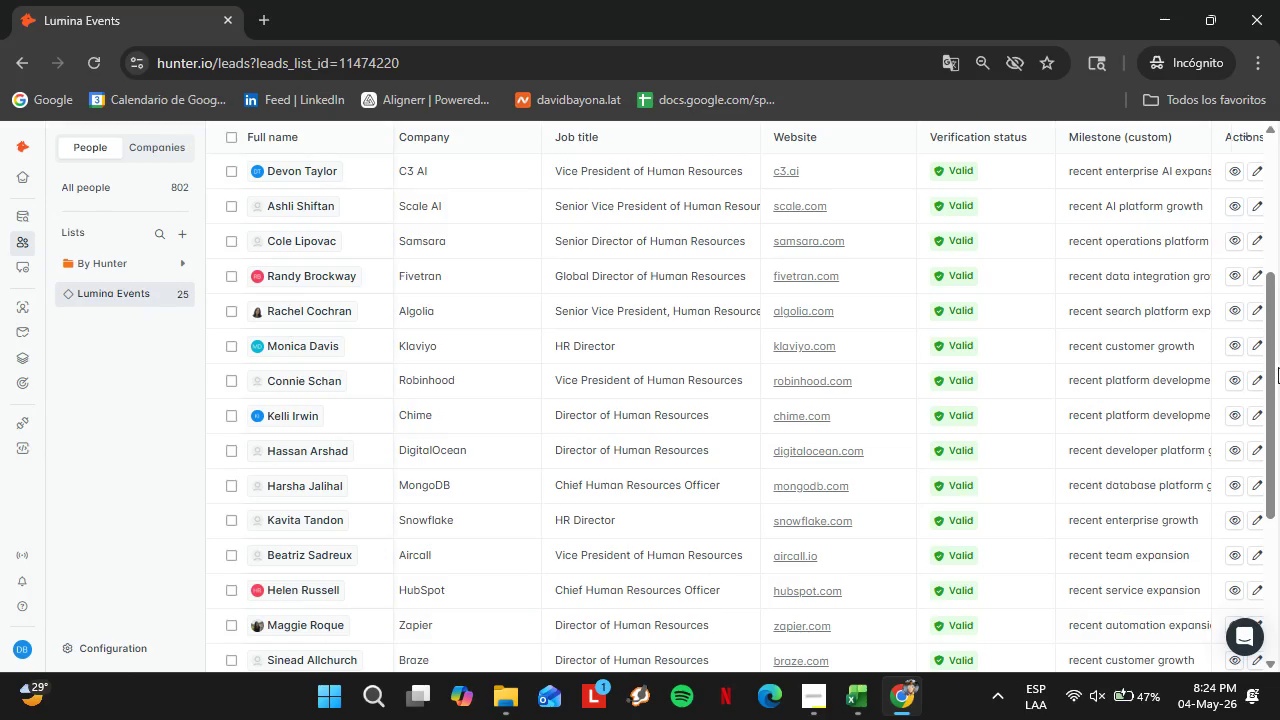 
left_click_drag(start_coordinate=[1272, 366], to_coordinate=[1277, 379])
 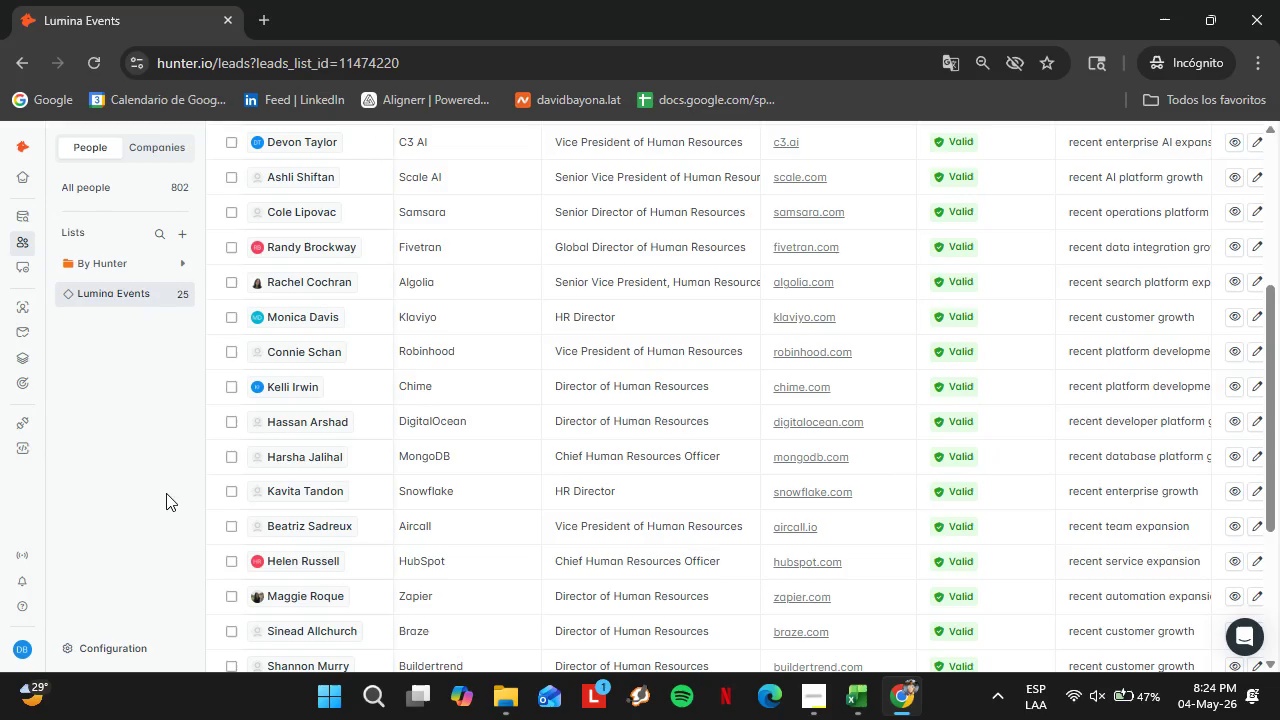 
wait(9.12)
 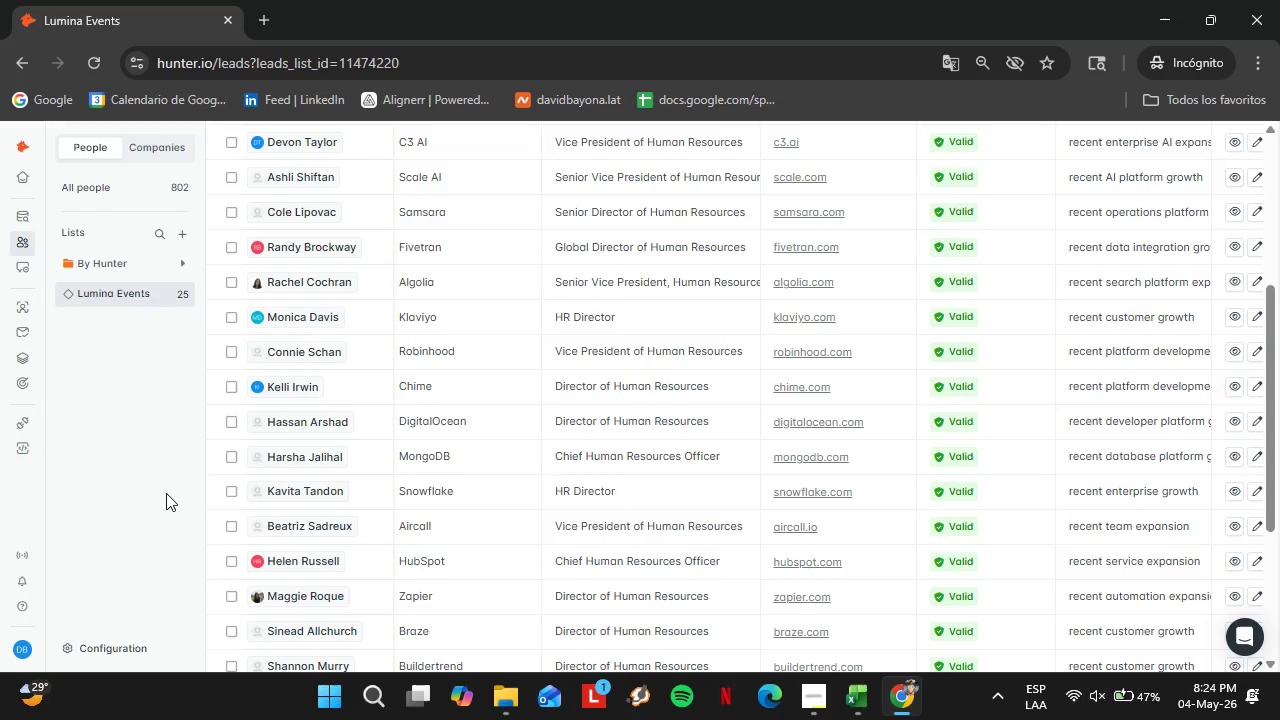 
scroll: coordinate [148, 474], scroll_direction: down, amount: 7.0
 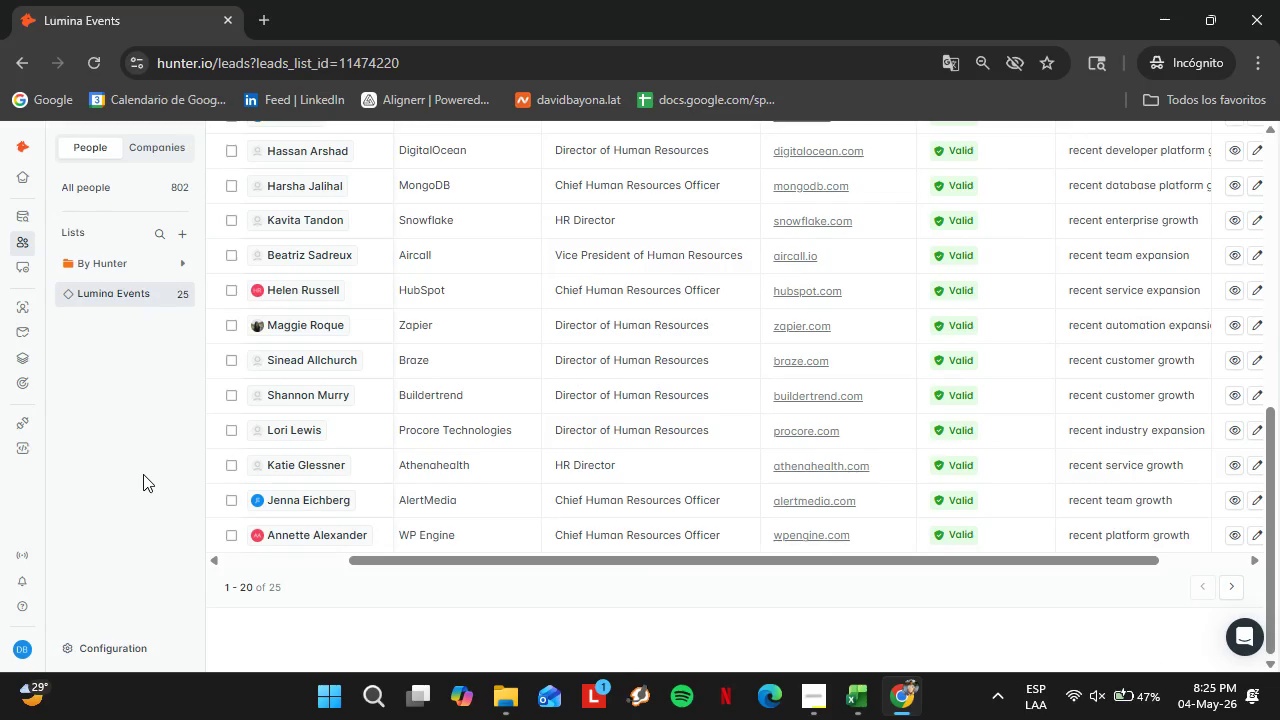 
wait(10.11)
 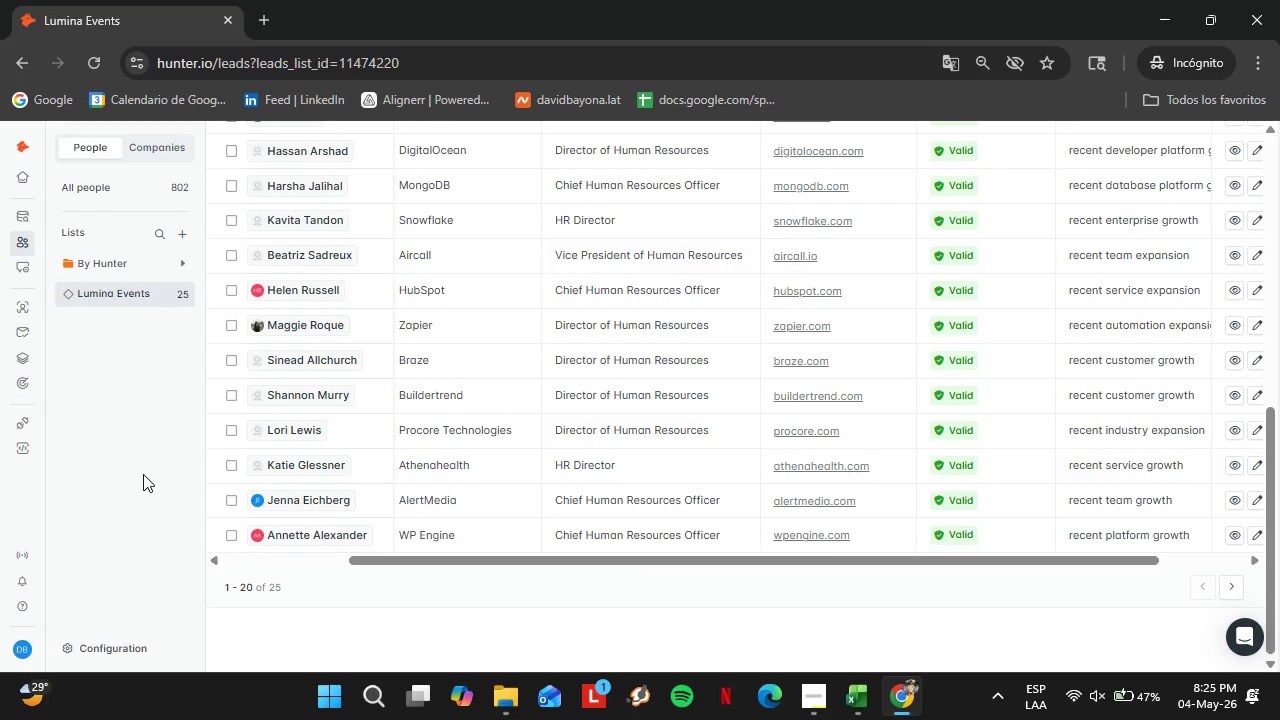 
scroll: coordinate [953, 519], scroll_direction: down, amount: 3.0
 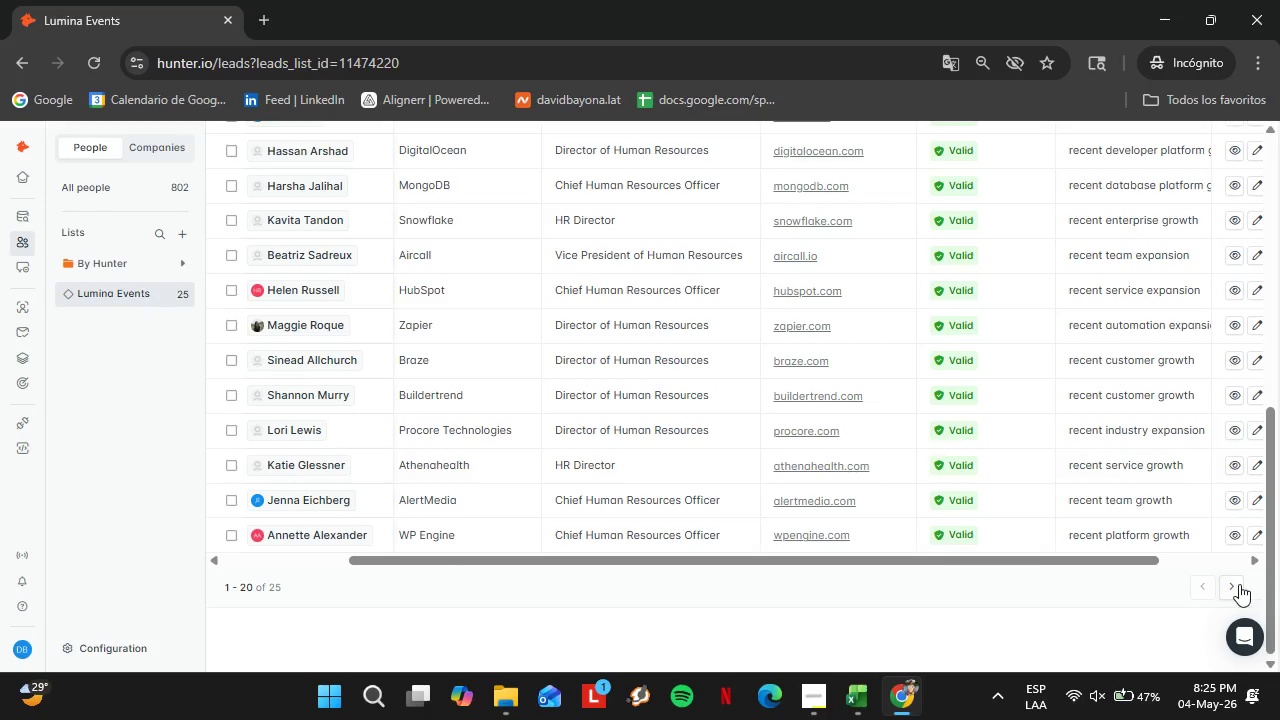 
left_click([1239, 584])
 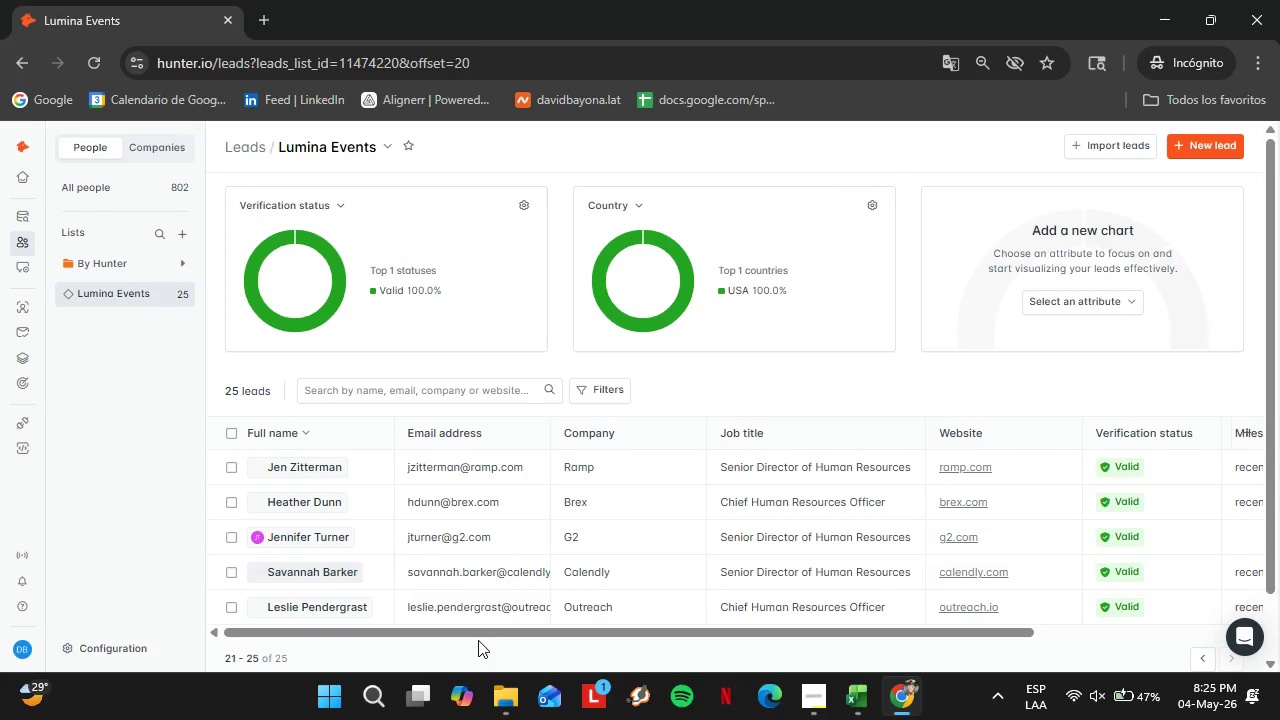 
left_click_drag(start_coordinate=[455, 633], to_coordinate=[583, 643])
 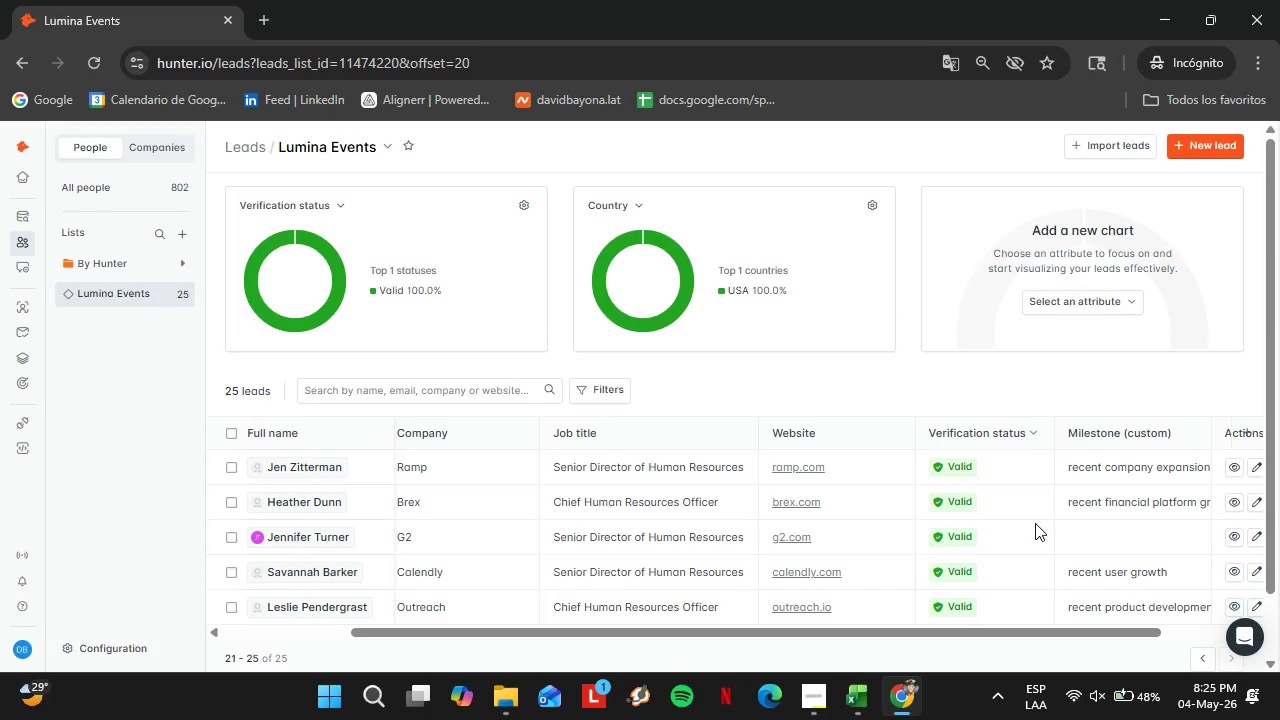 
wait(10.42)
 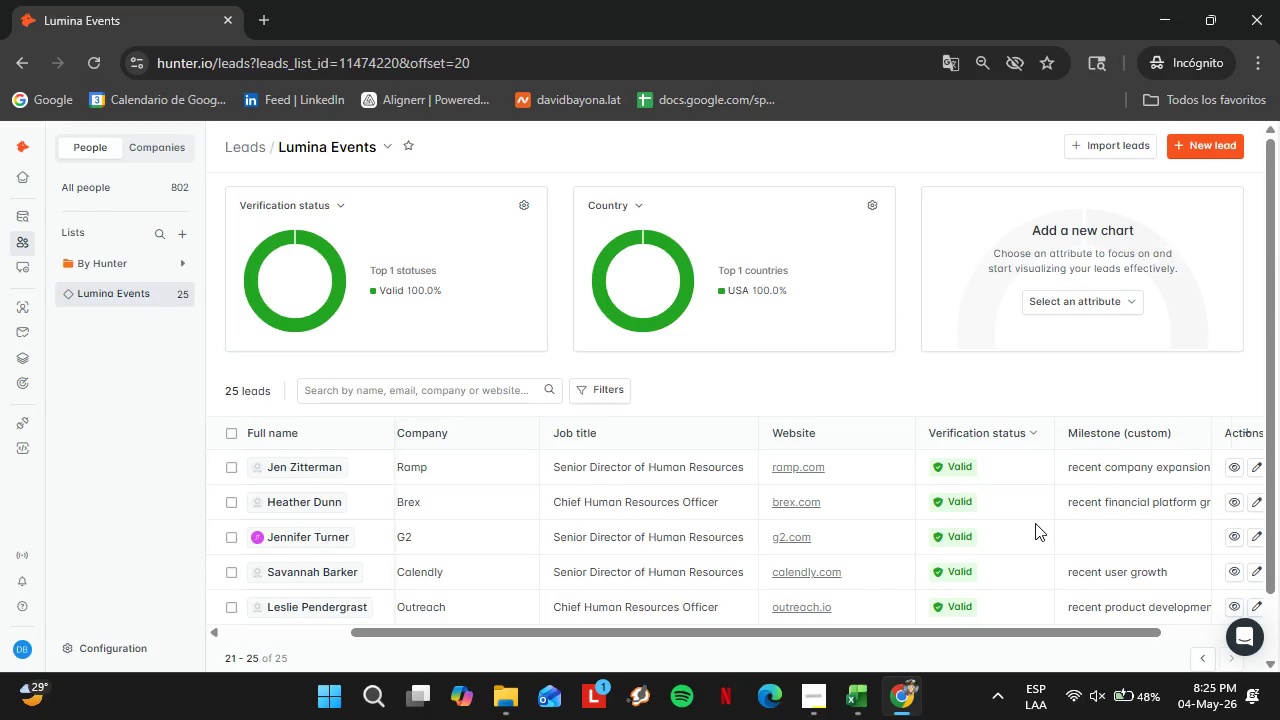 
double_click([1126, 532])
 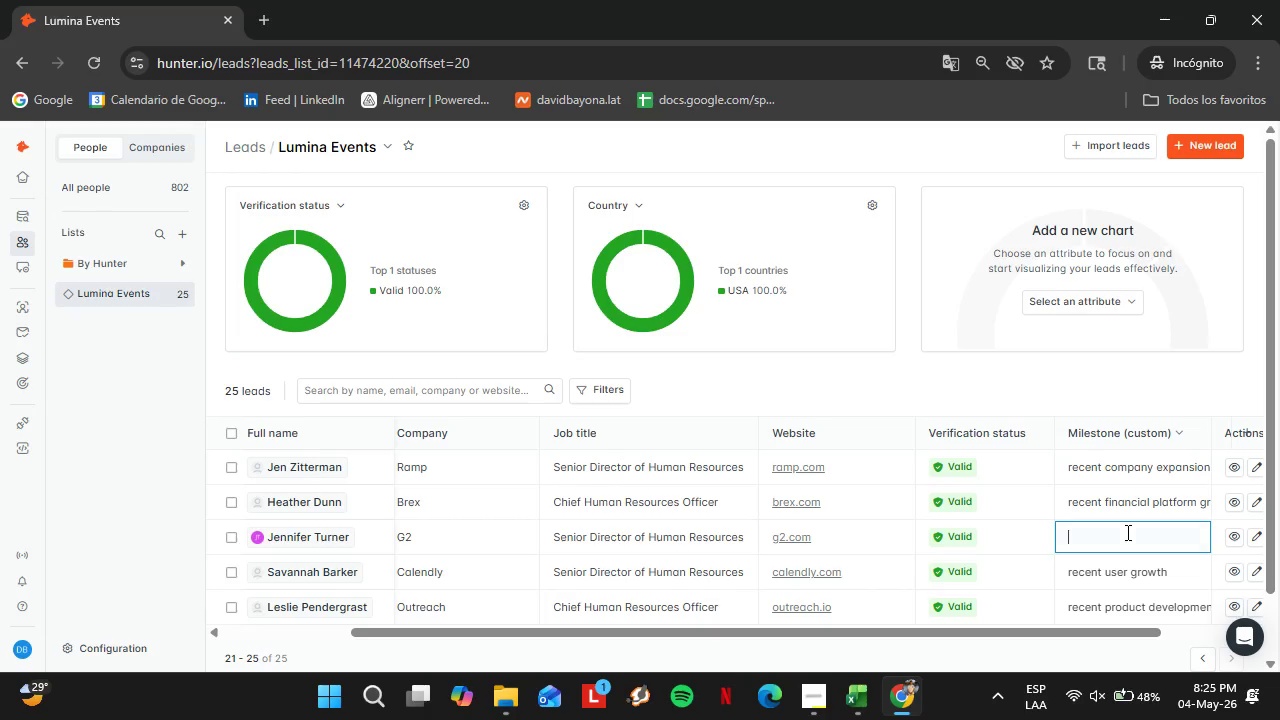 
triple_click([1126, 532])
 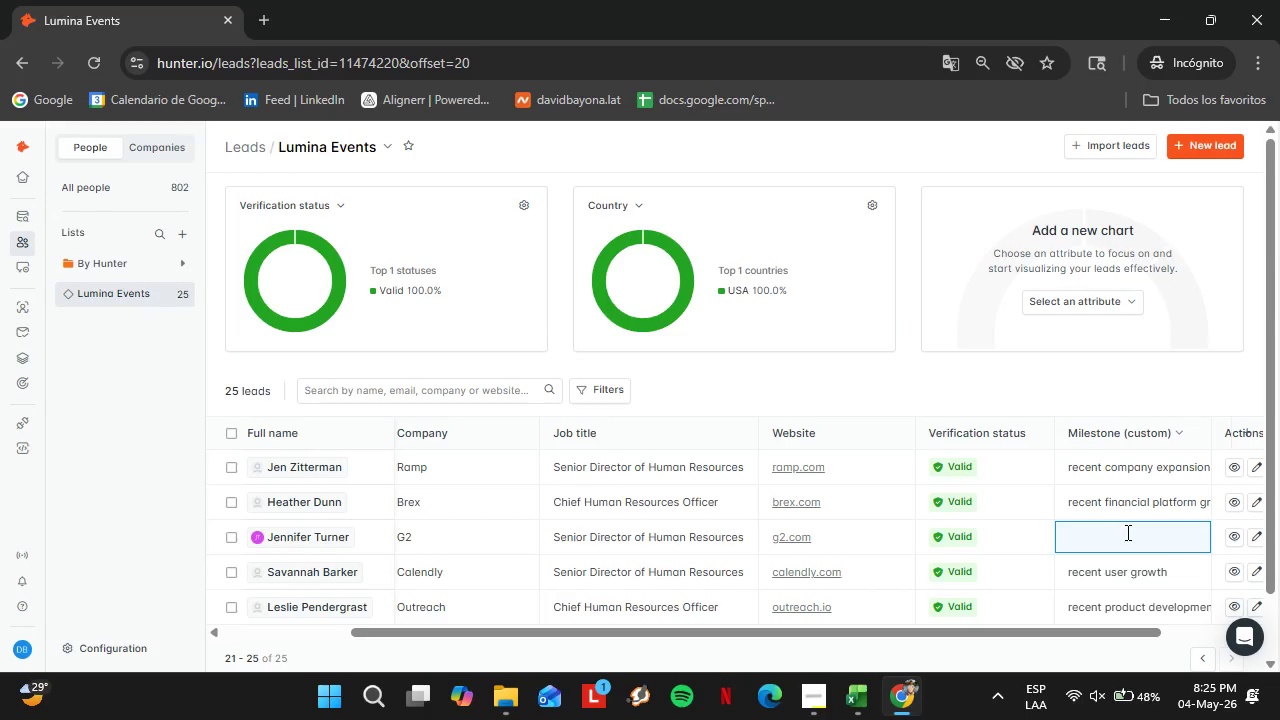 
type(recent pls)
key(Backspace)
type(atform expansion)
 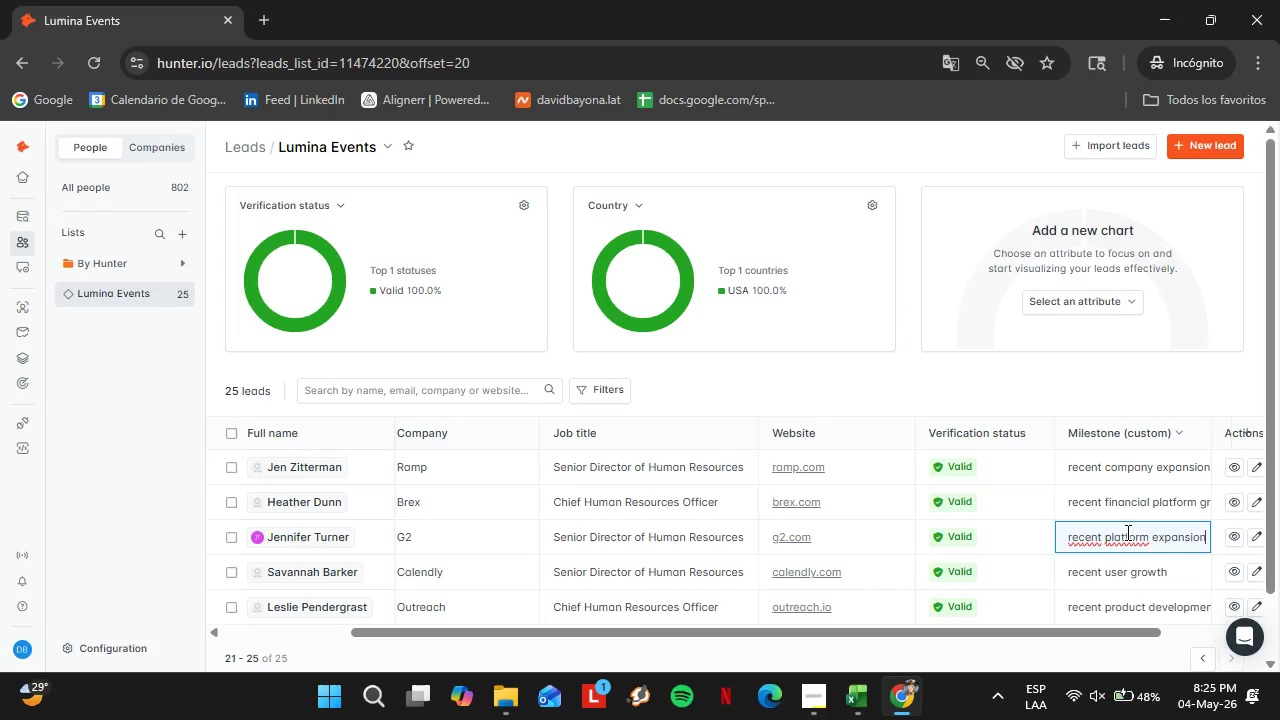 
key(Enter)
 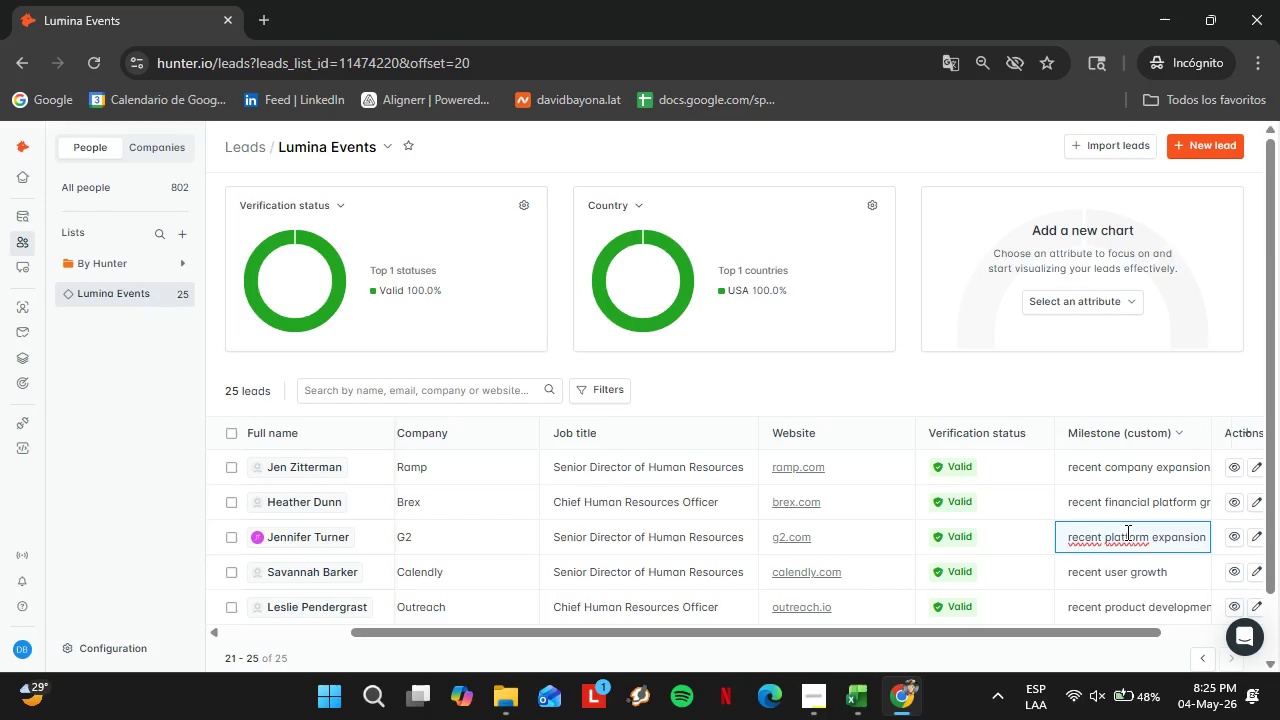 
wait(10.31)
 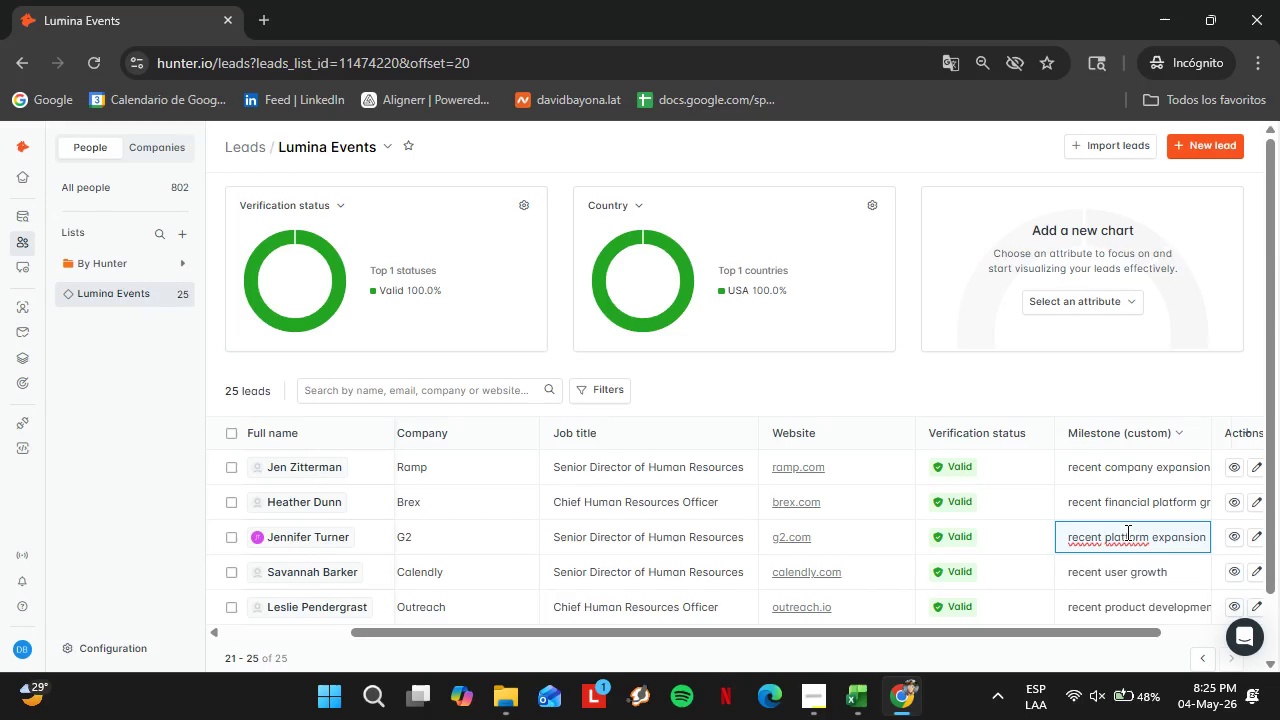 
left_click([43, 266])
 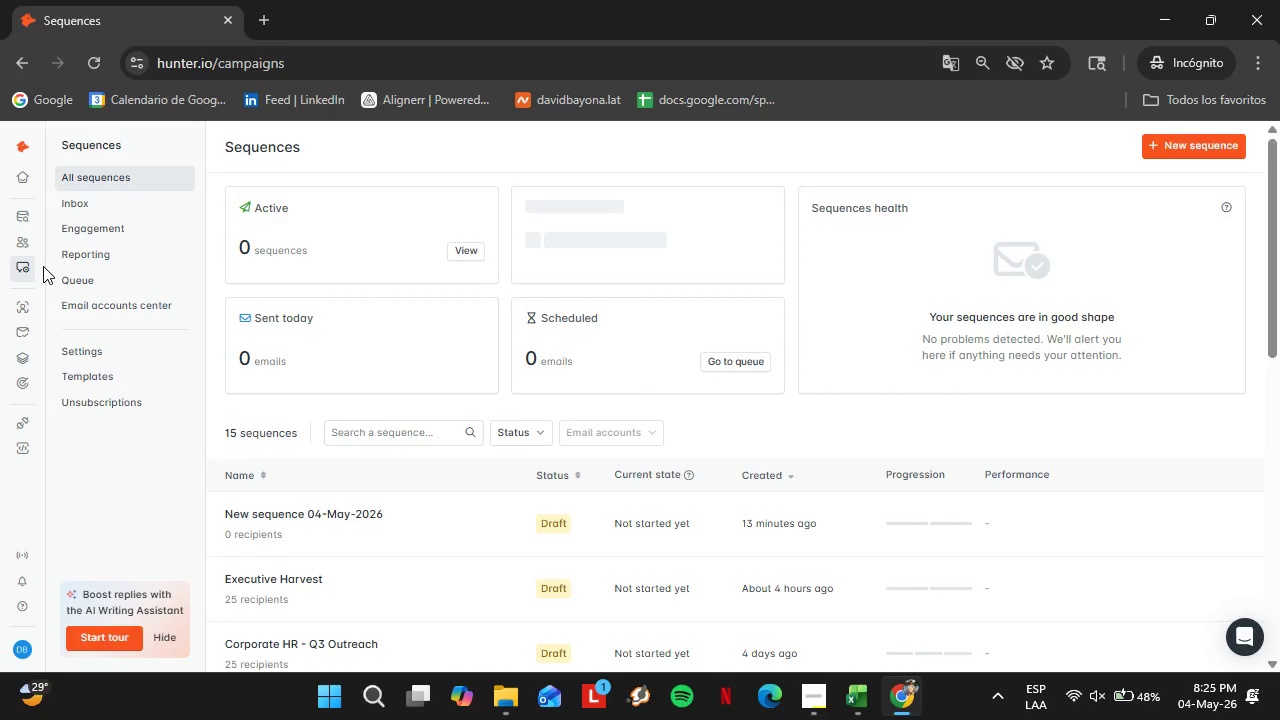 
wait(7.33)
 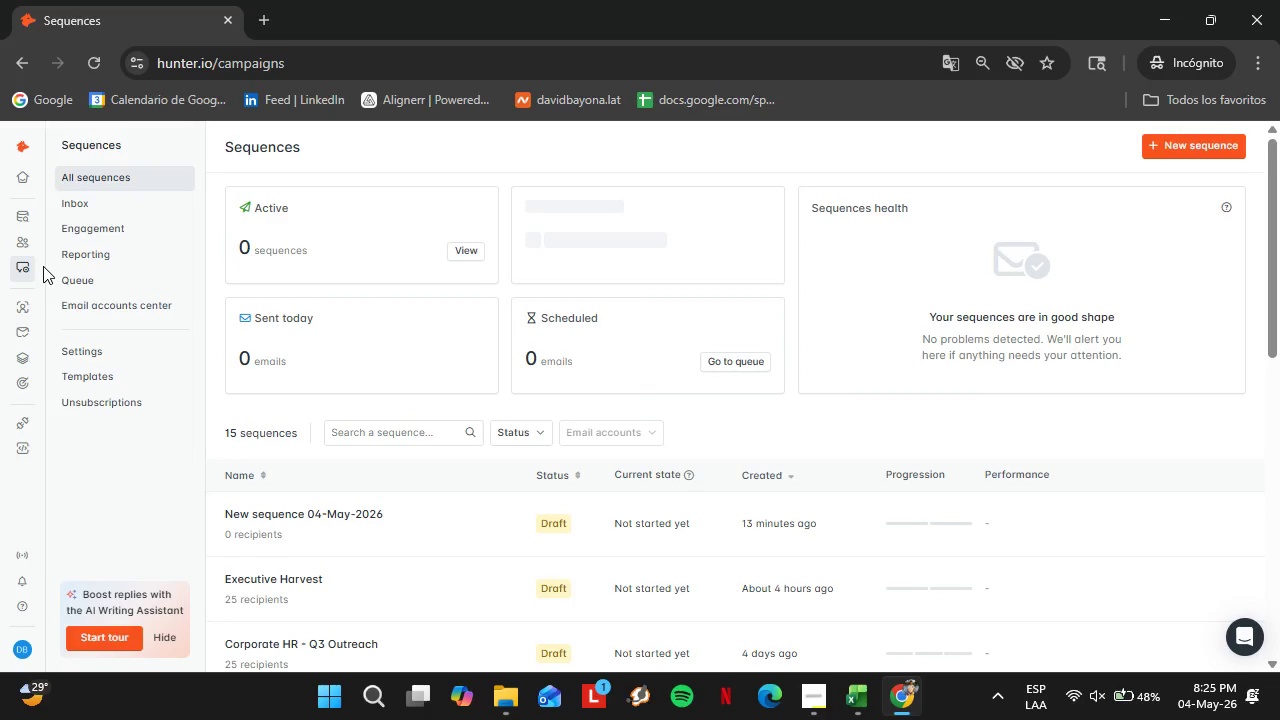 
left_click([341, 512])
 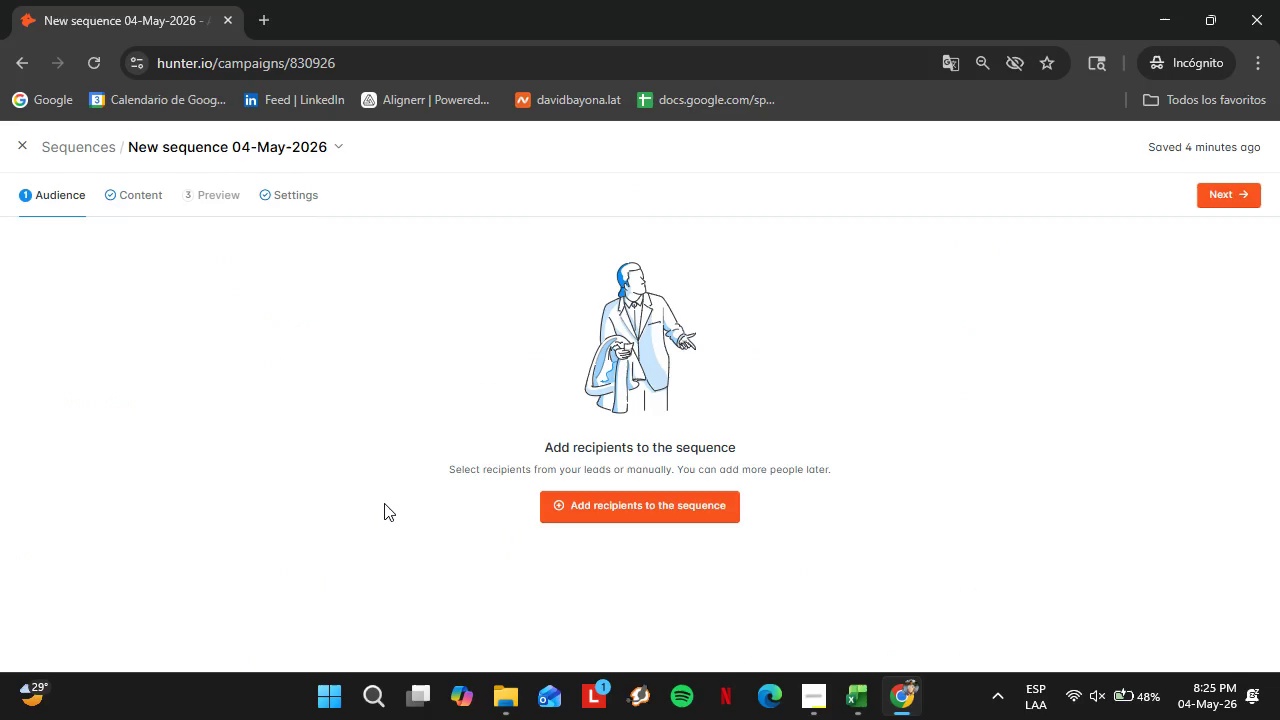 
left_click([140, 196])
 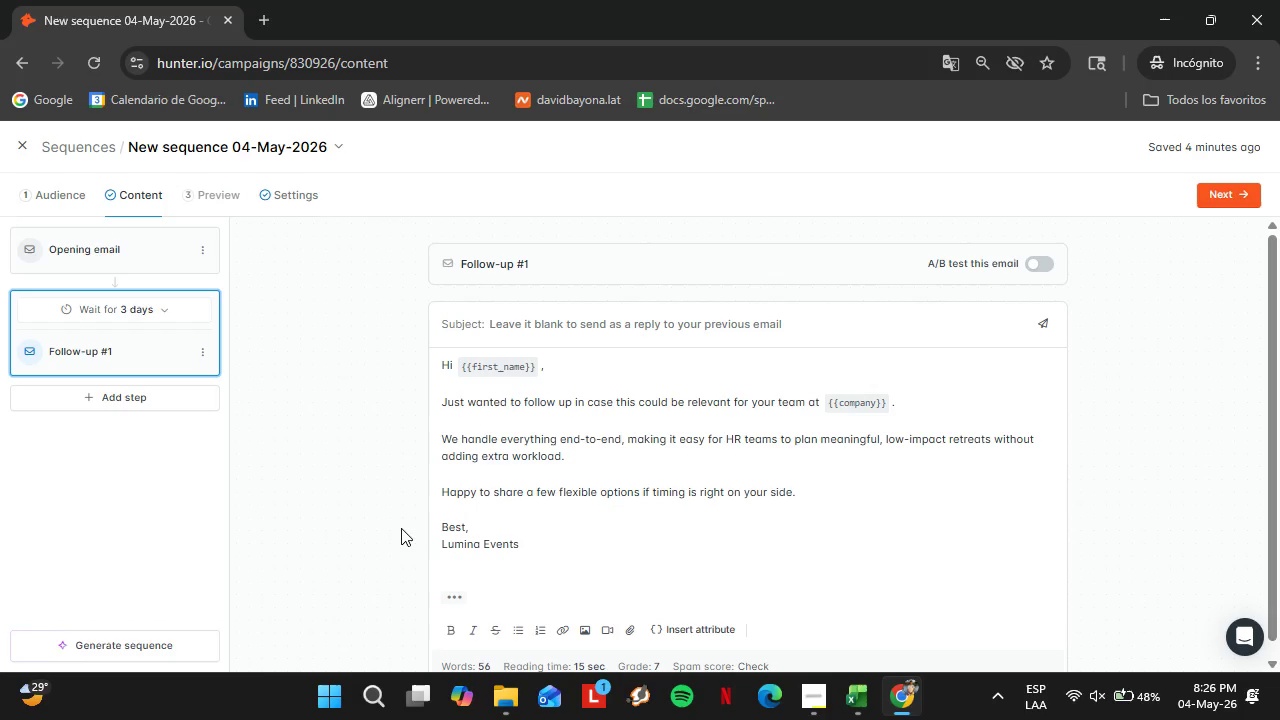 
wait(19.28)
 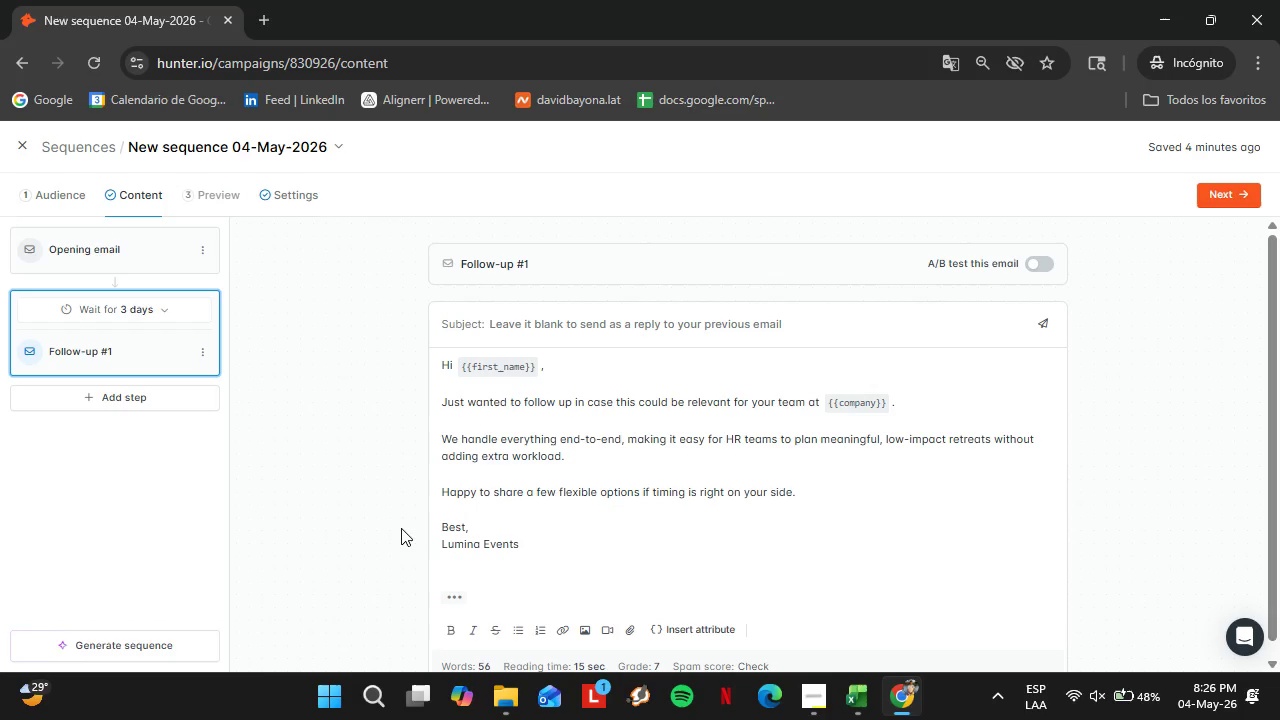 
left_click([287, 188])
 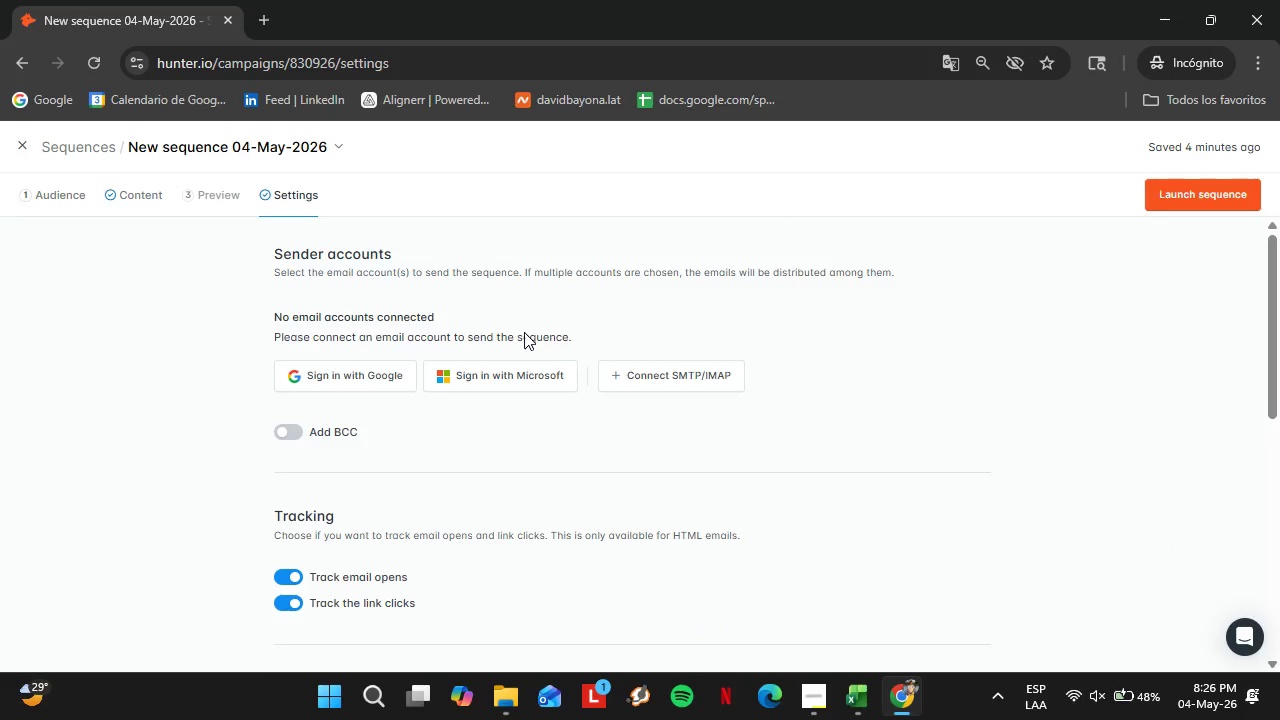 
scroll: coordinate [560, 372], scroll_direction: down, amount: 3.0
 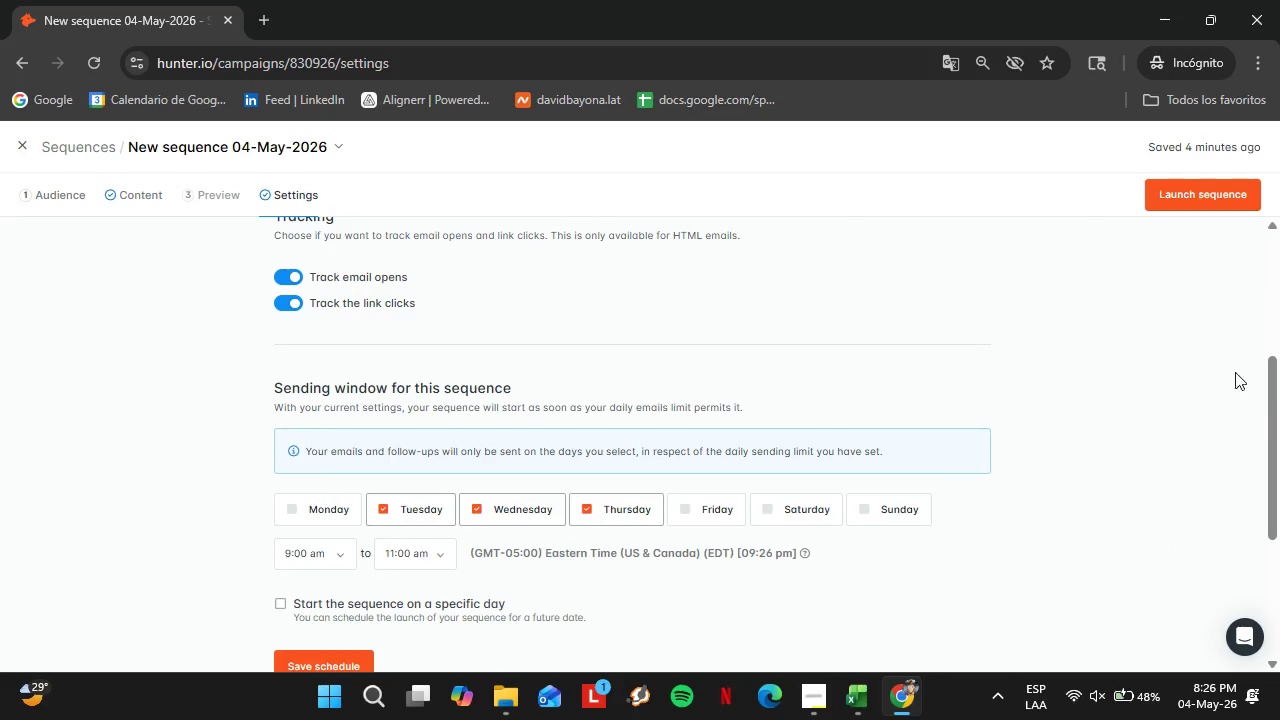 
left_click_drag(start_coordinate=[1279, 401], to_coordinate=[1279, 390])
 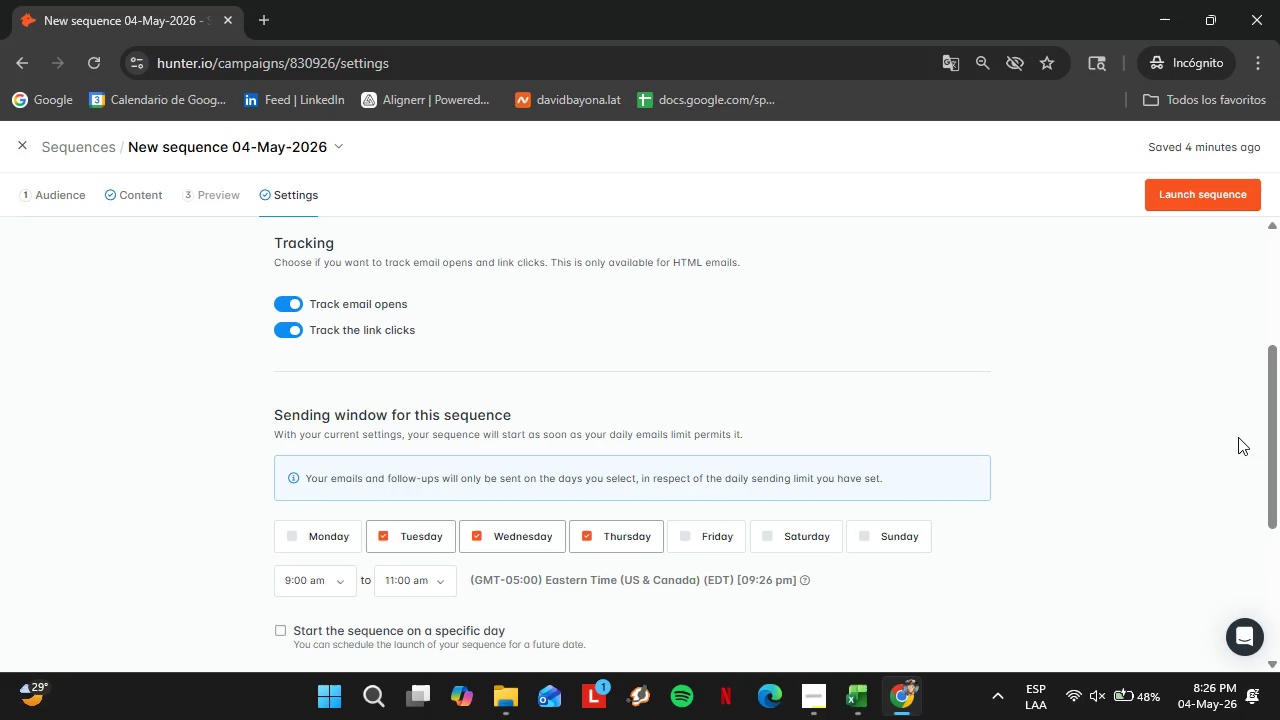 
wait(9.58)
 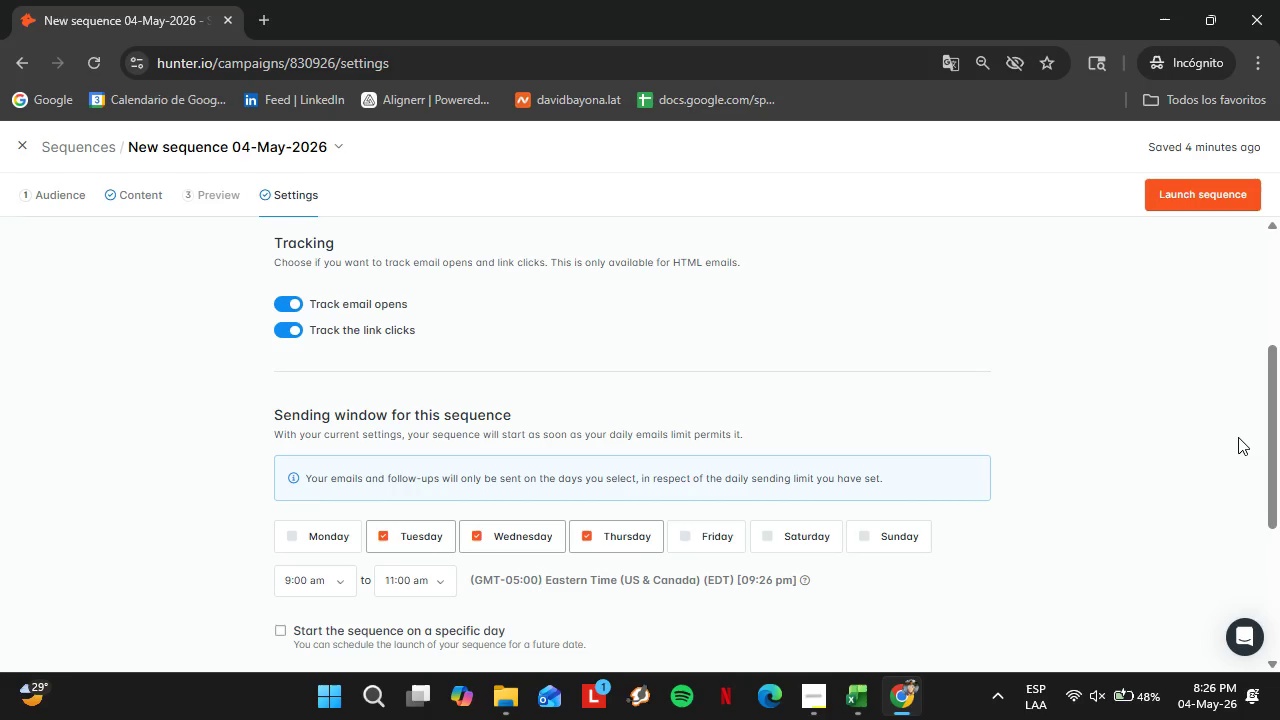 
scroll: coordinate [1092, 482], scroll_direction: down, amount: 11.0
 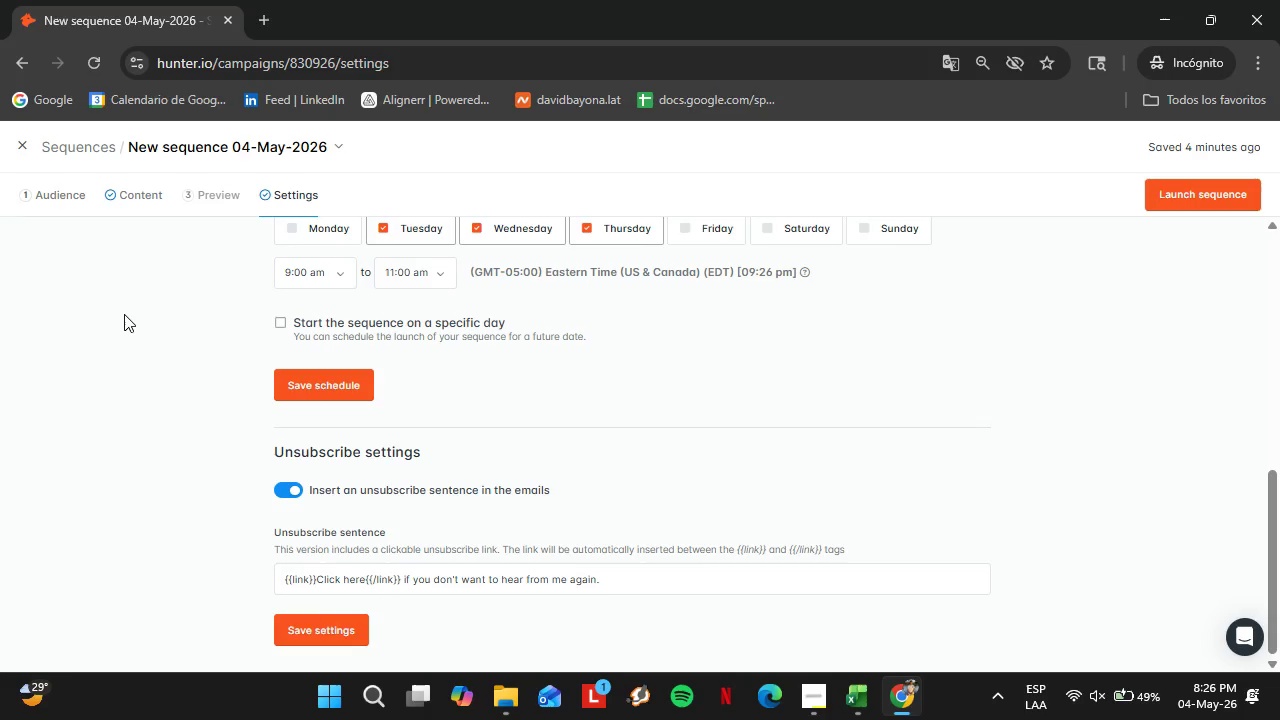 
wait(31.0)
 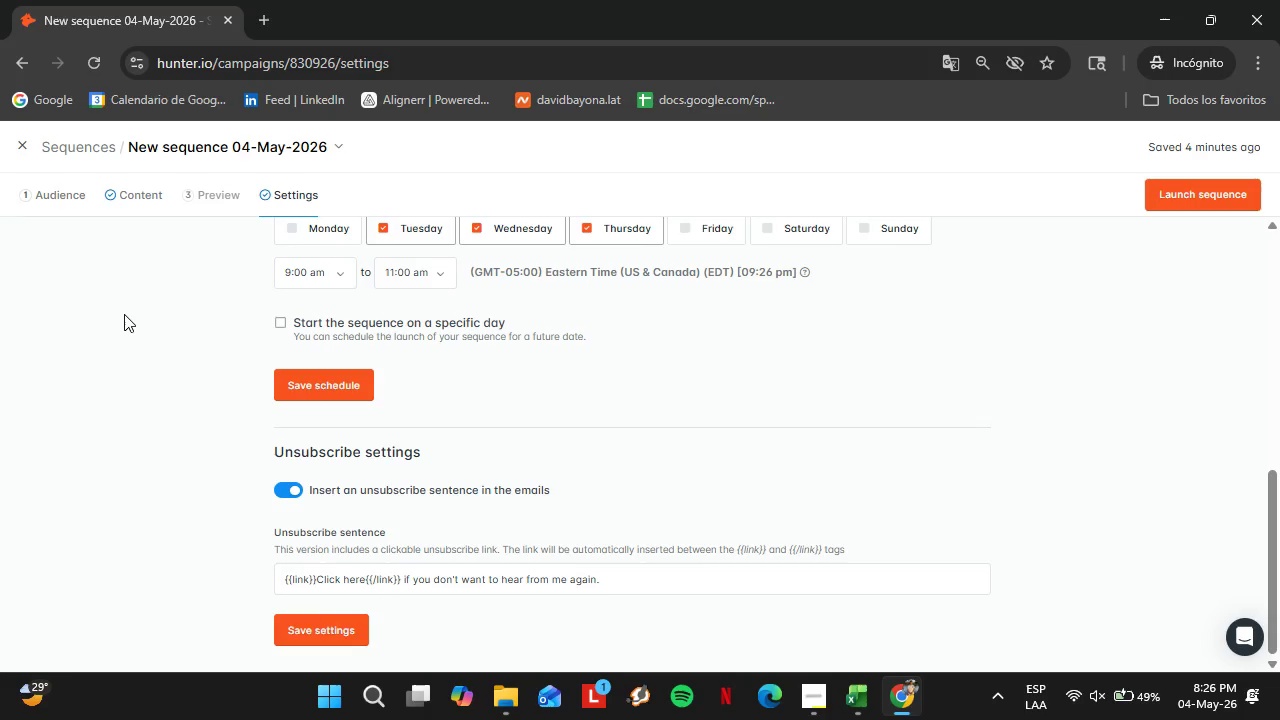 
left_click([17, 145])
 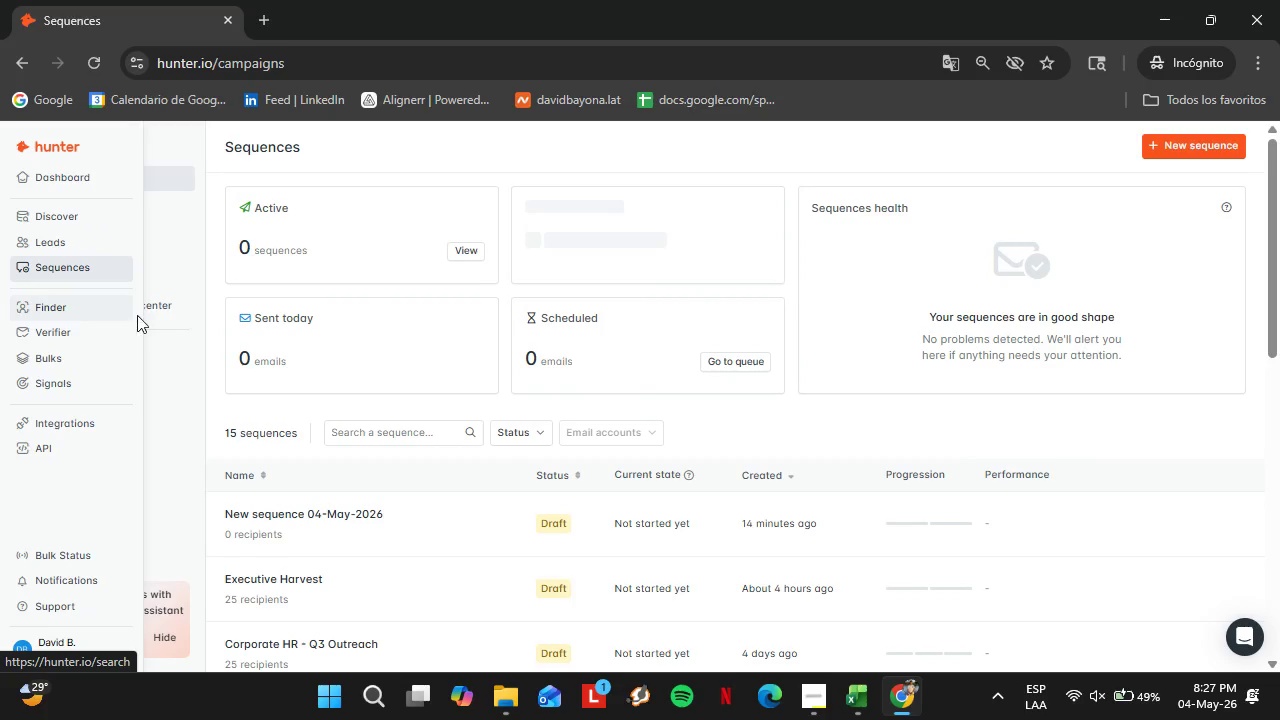 
wait(13.56)
 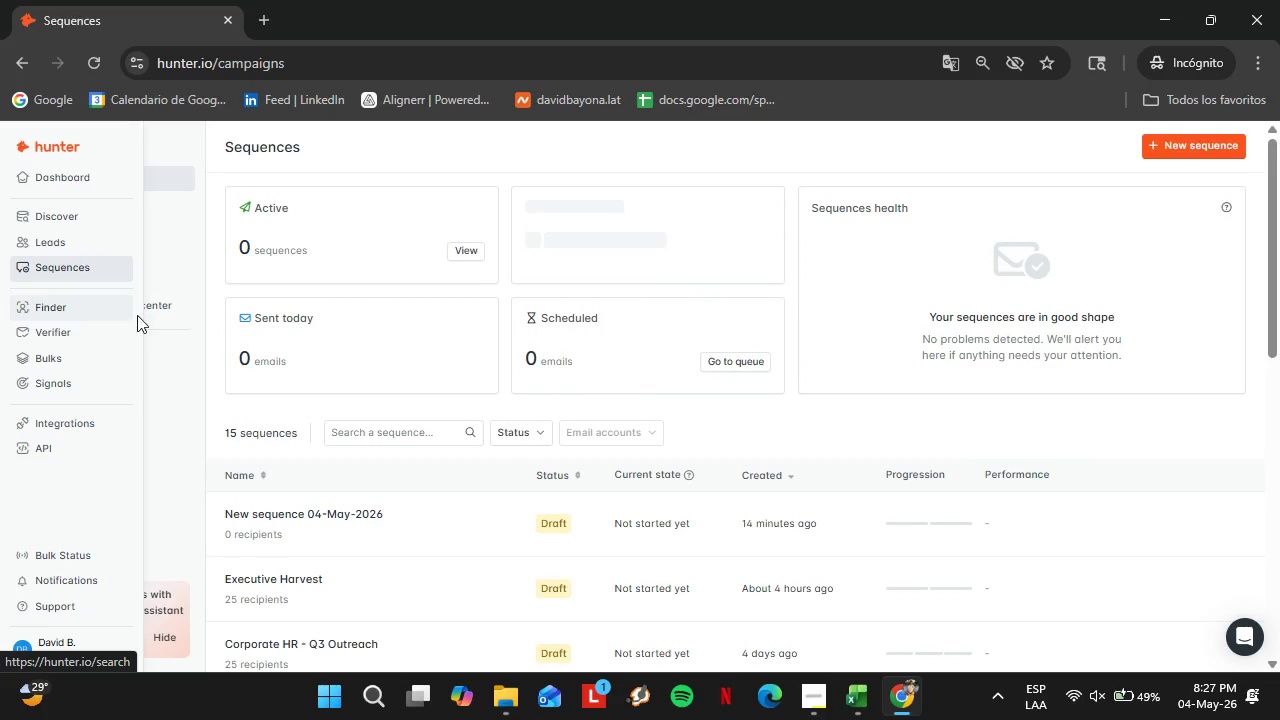 
left_click([135, 297])
 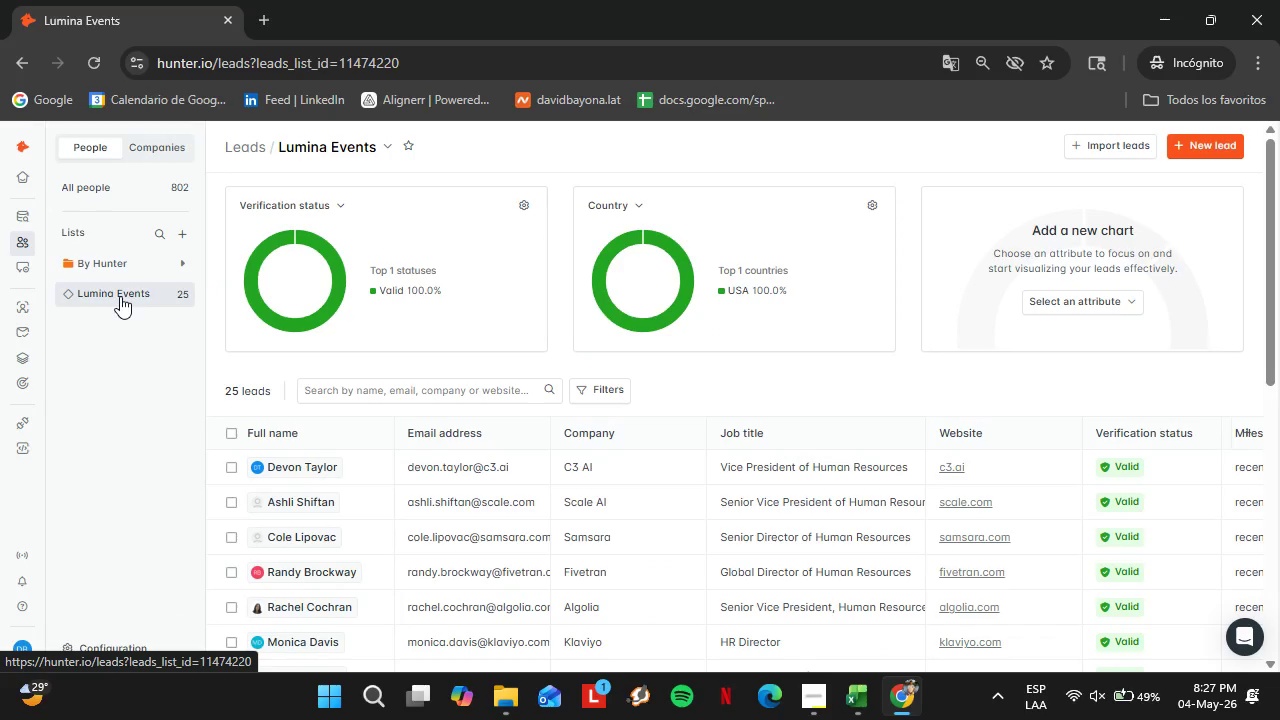 
wait(34.91)
 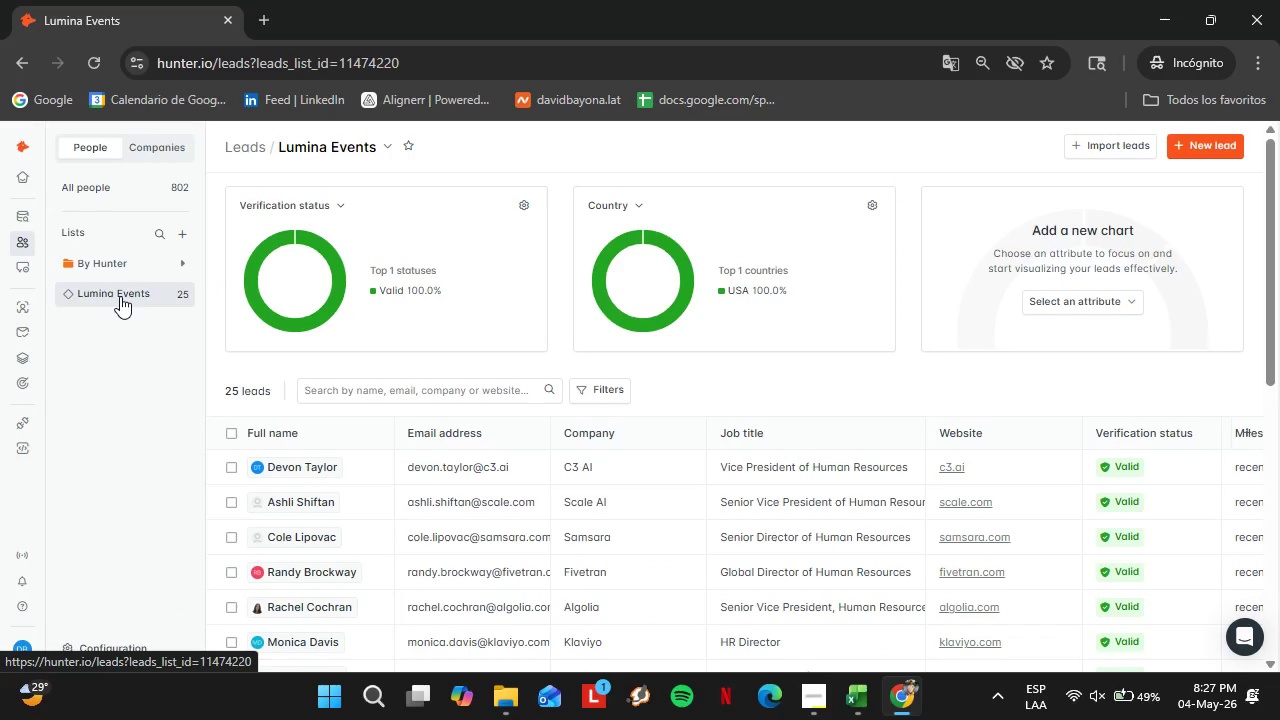 
scroll: coordinate [811, 594], scroll_direction: down, amount: 6.0
 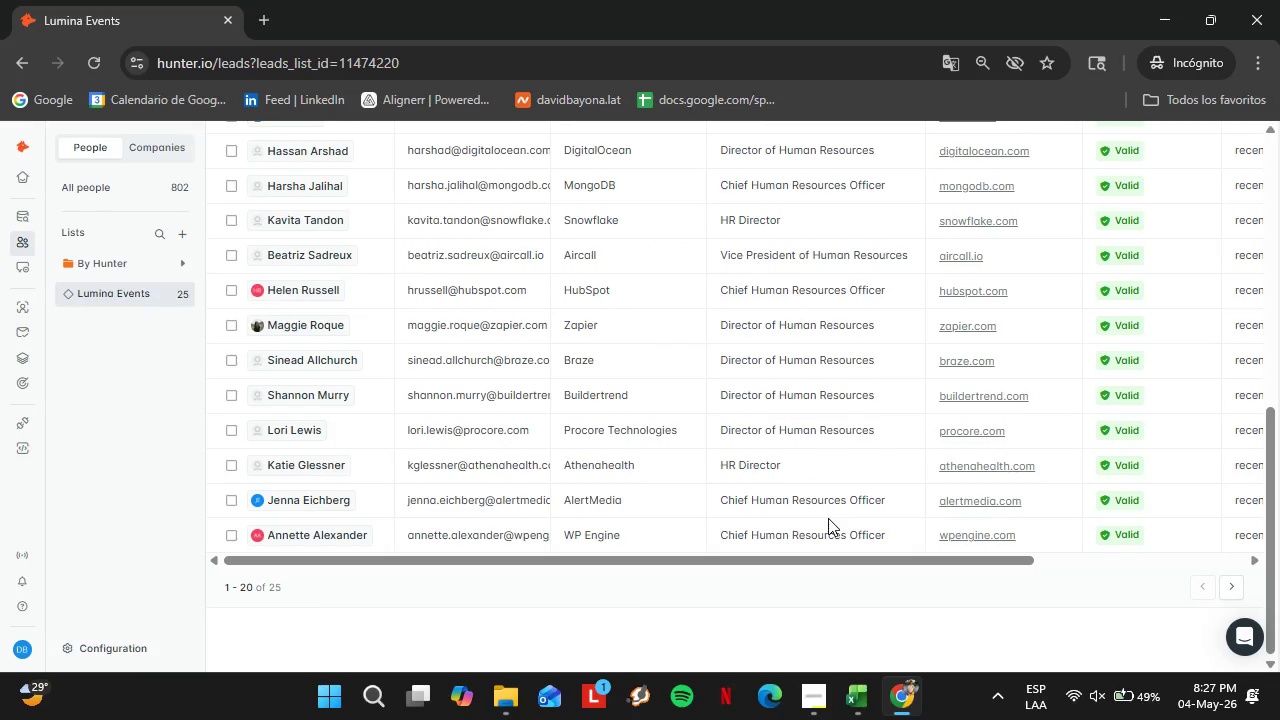 
left_click_drag(start_coordinate=[800, 566], to_coordinate=[651, 591])
 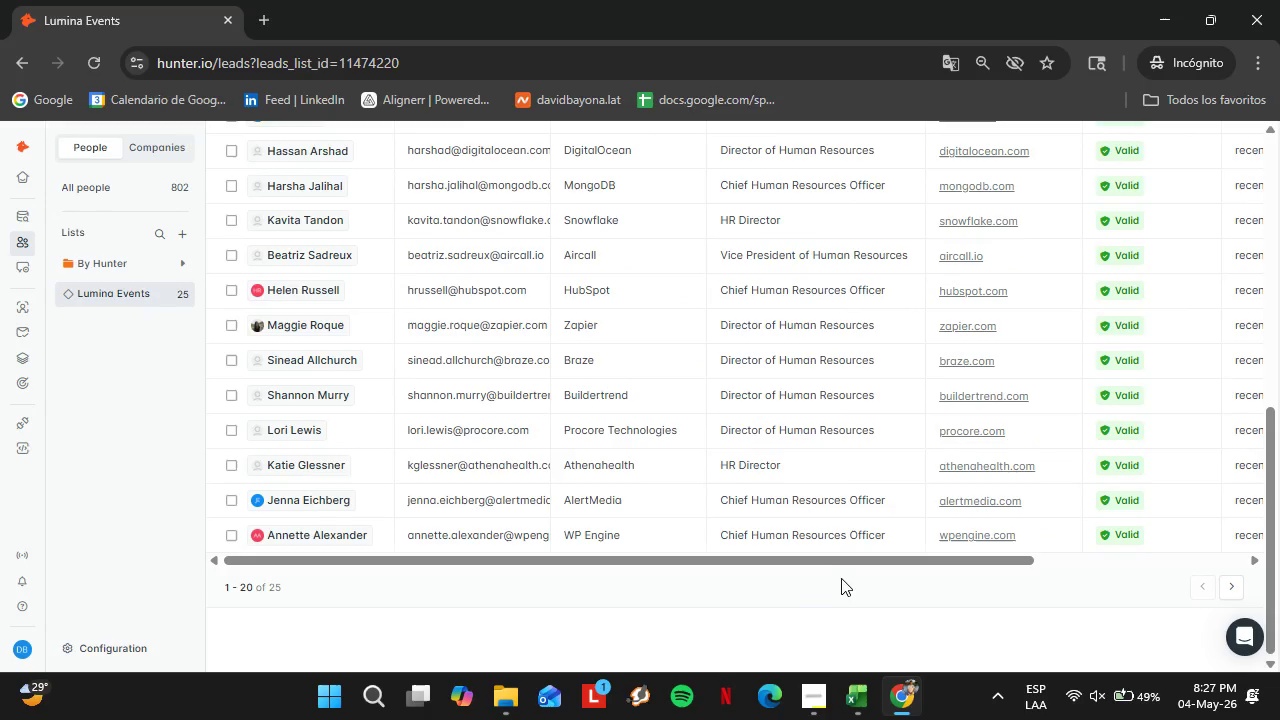 
scroll: coordinate [813, 561], scroll_direction: up, amount: 1.0
 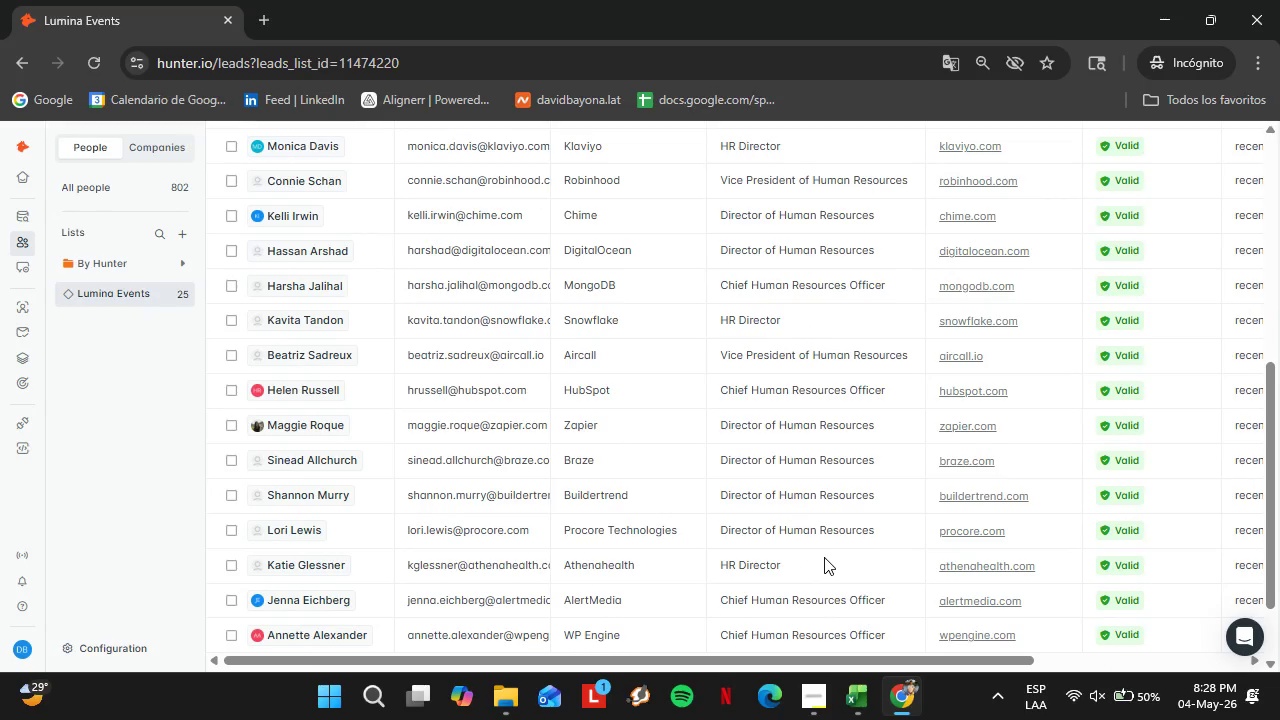 
wait(10.33)
 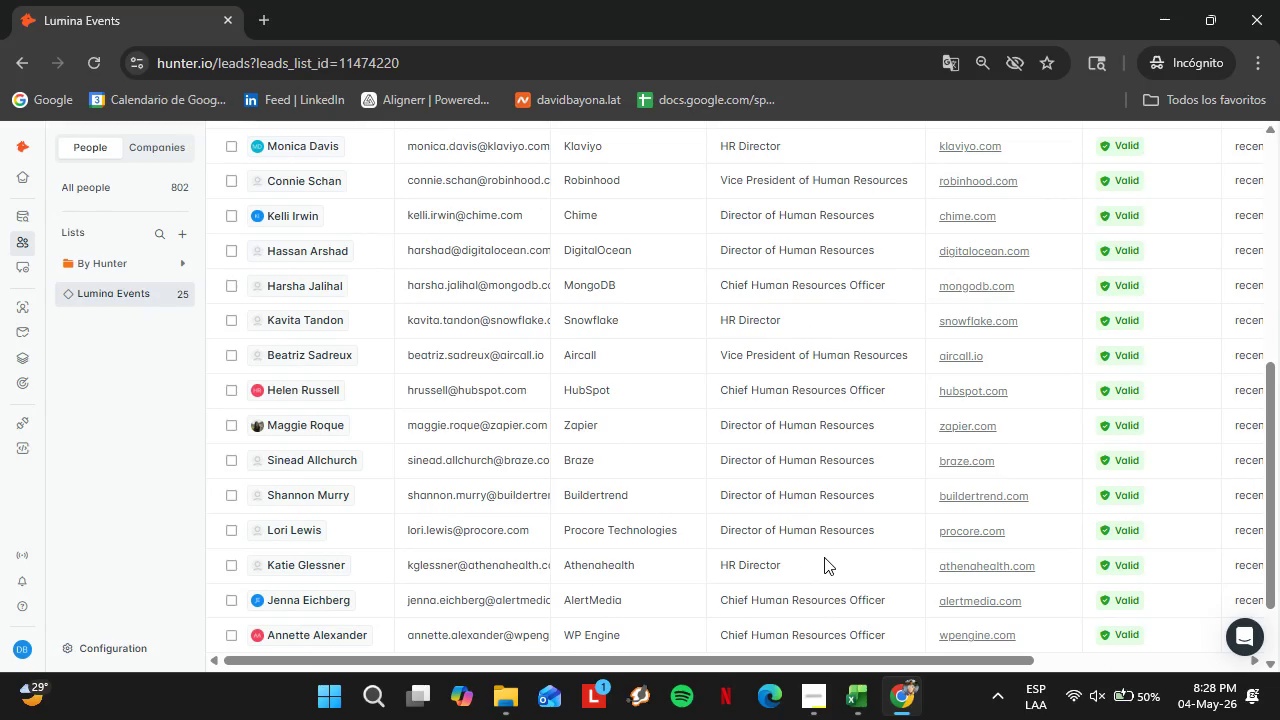 
left_click_drag(start_coordinate=[836, 660], to_coordinate=[927, 662])
 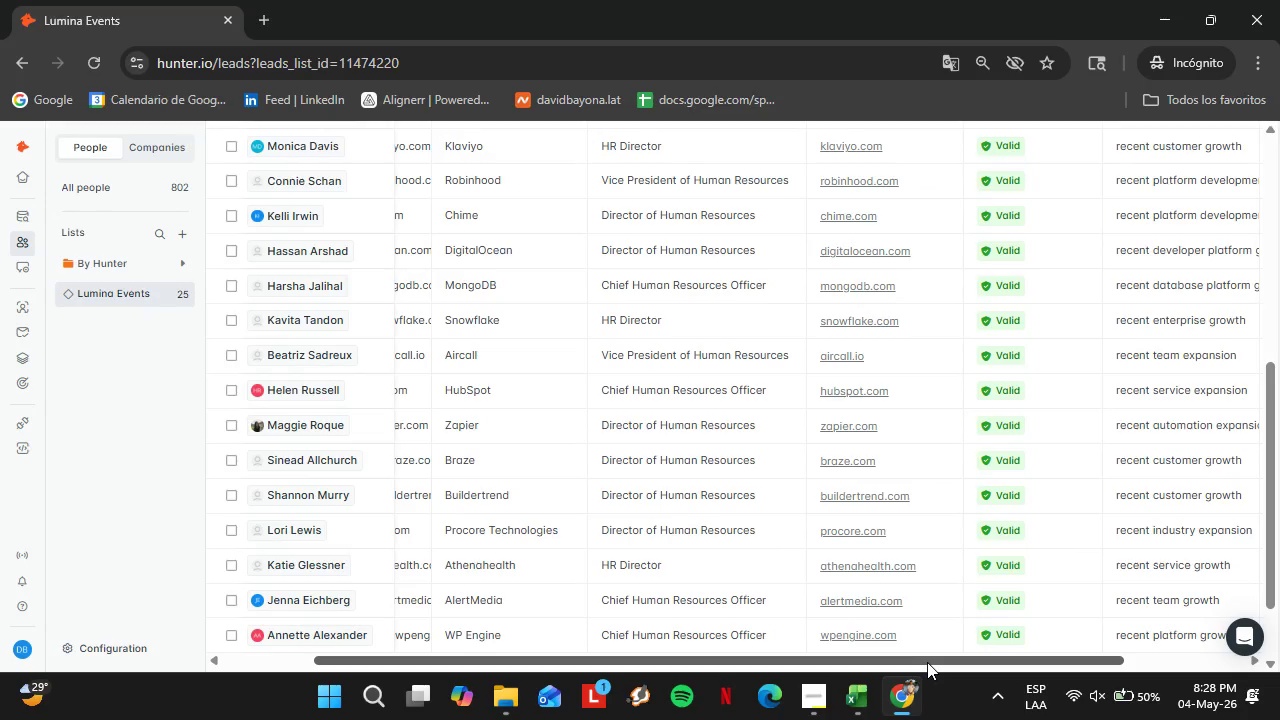 
left_click_drag(start_coordinate=[927, 662], to_coordinate=[956, 660])
 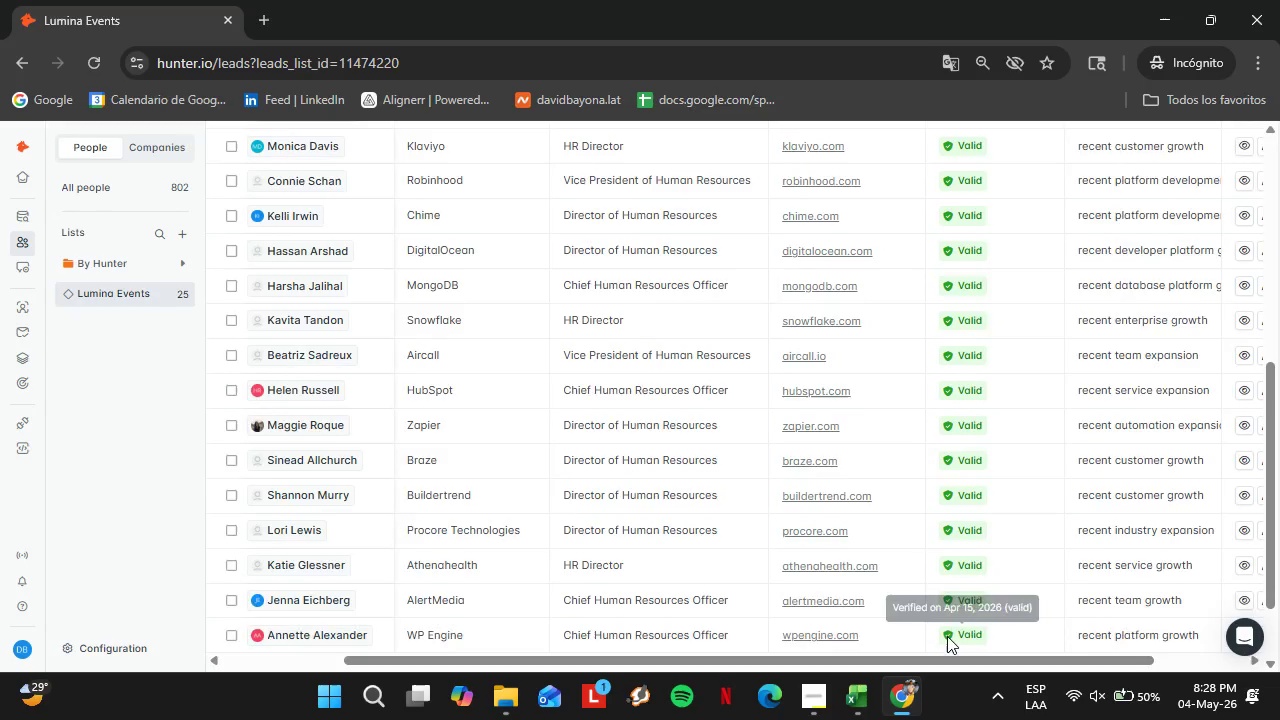 
scroll: coordinate [947, 636], scroll_direction: up, amount: 2.0
 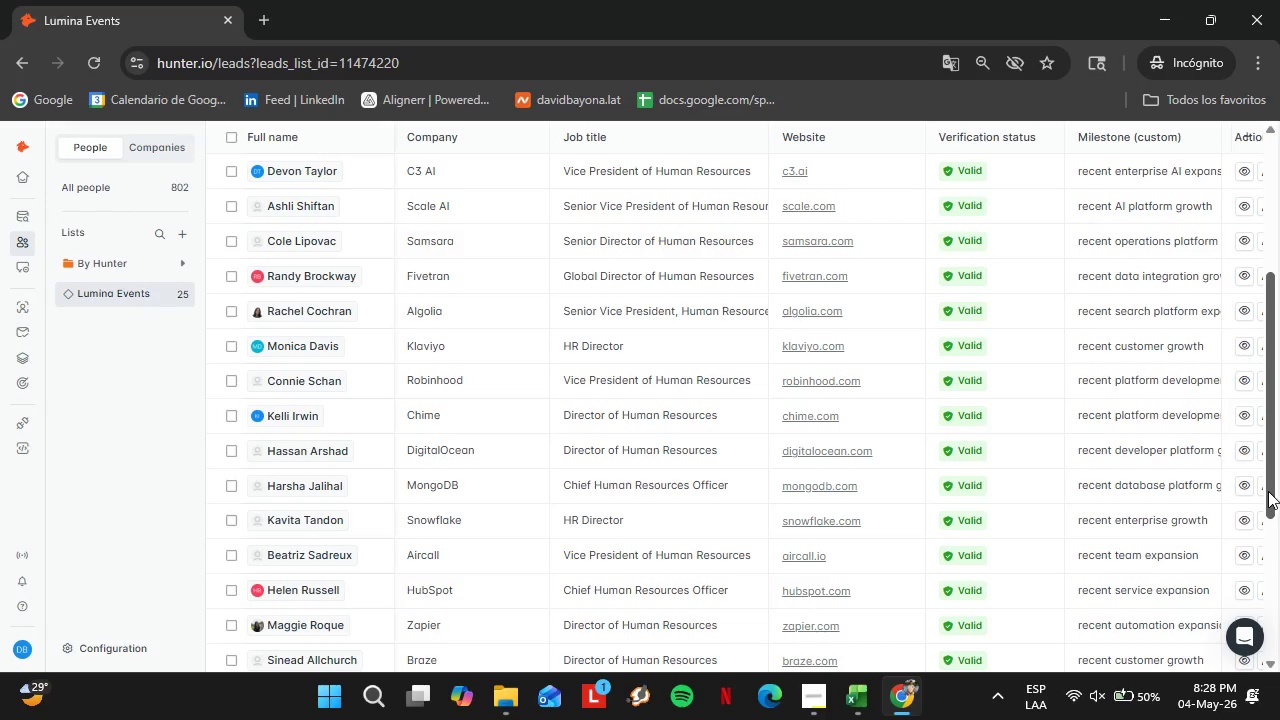 
wait(8.74)
 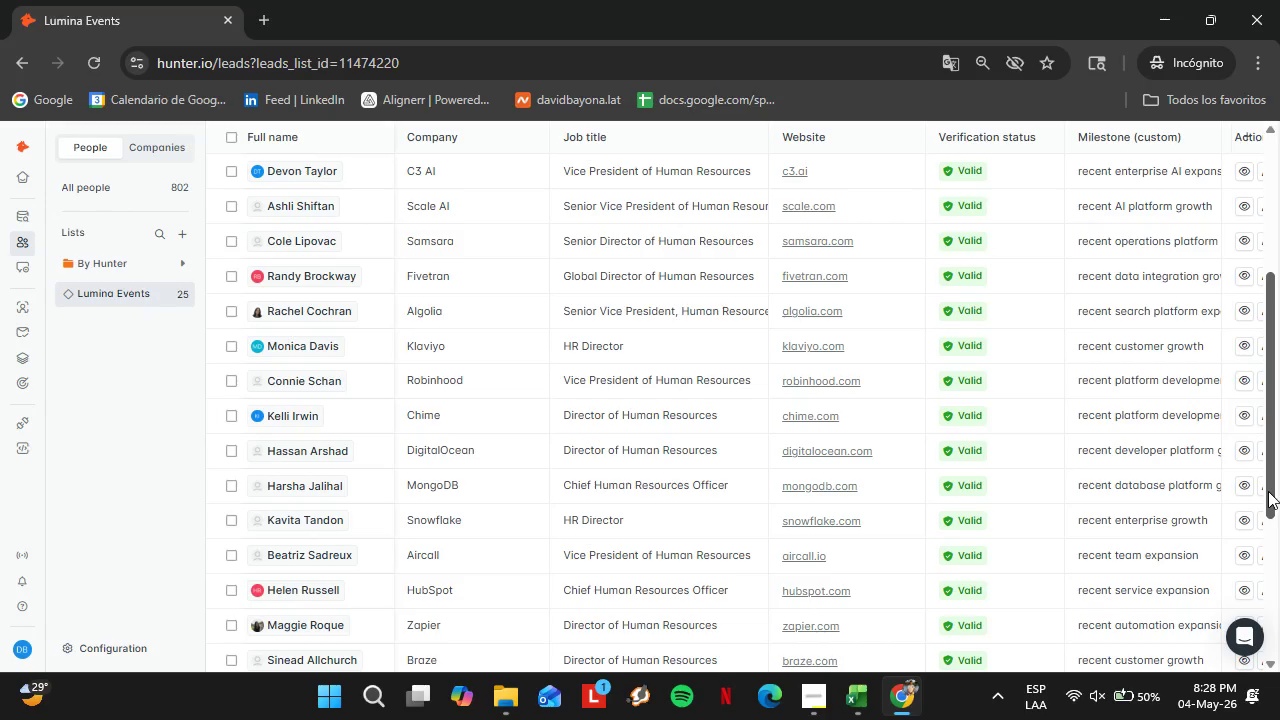 
left_click_drag(start_coordinate=[1269, 487], to_coordinate=[1279, 670])
 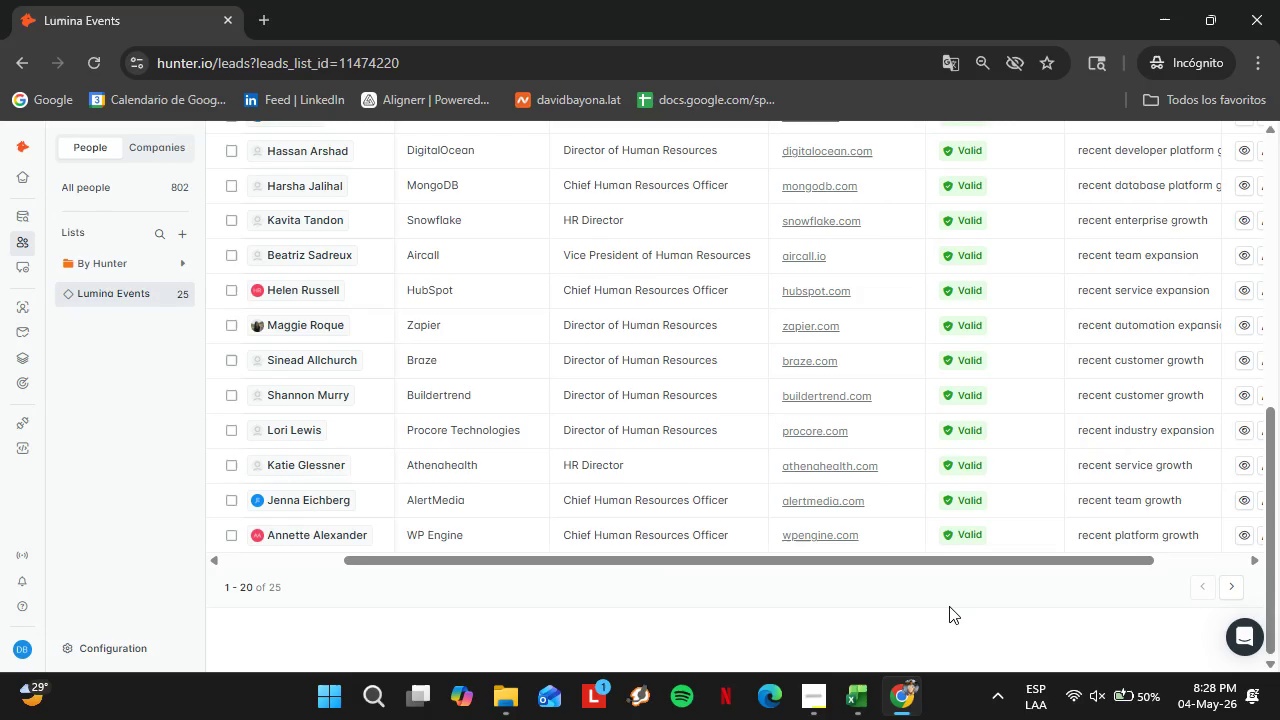 
wait(8.27)
 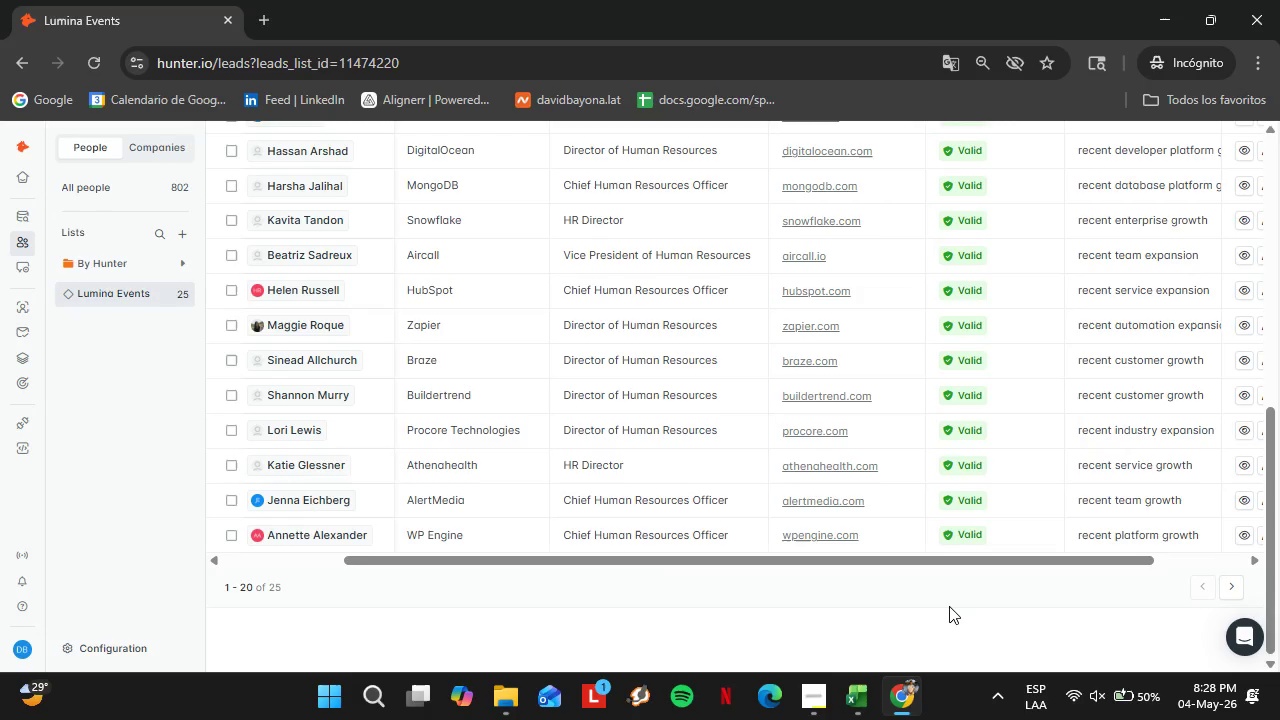 
left_click([1223, 582])
 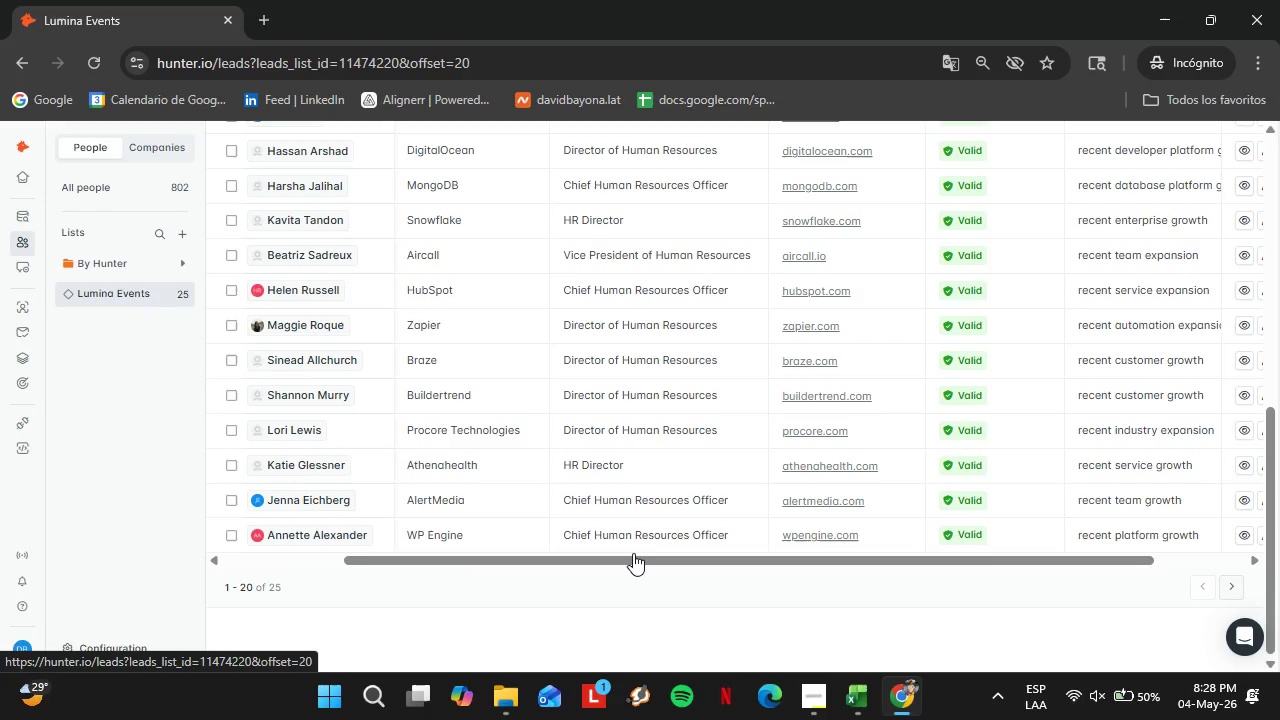 
scroll: coordinate [559, 525], scroll_direction: up, amount: 1.0
 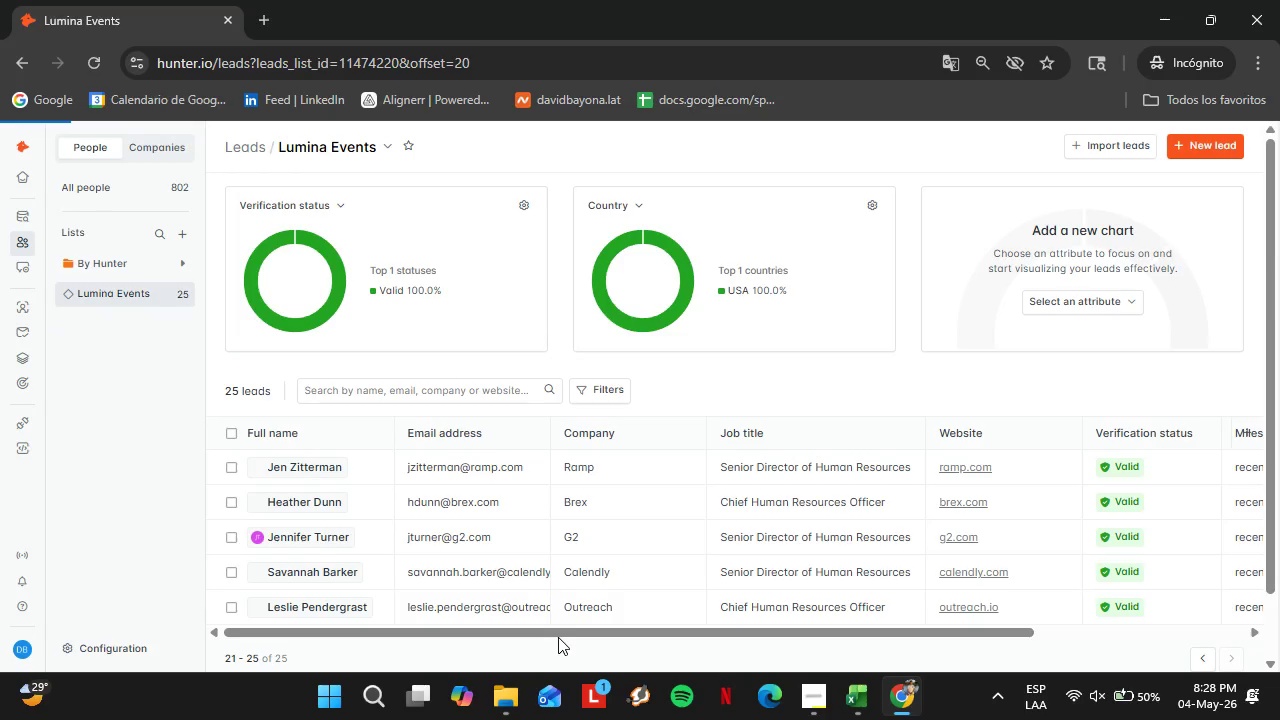 
left_click_drag(start_coordinate=[552, 636], to_coordinate=[671, 640])
 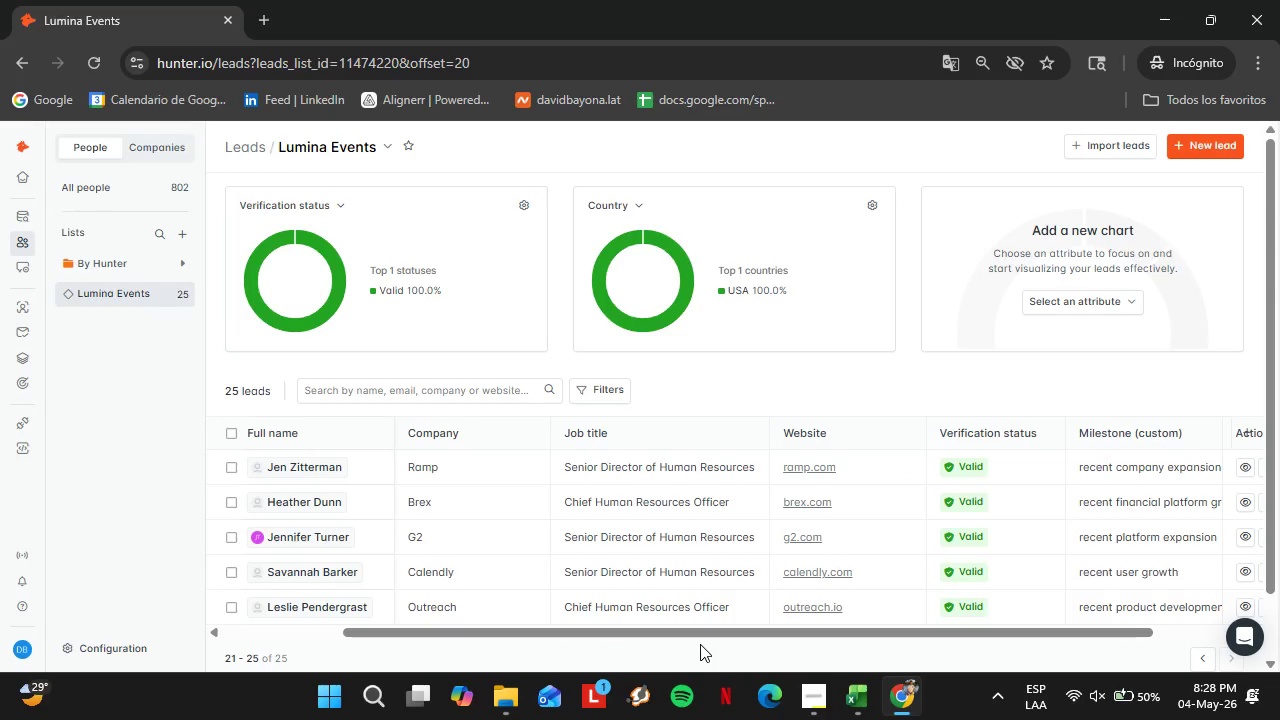 
wait(8.73)
 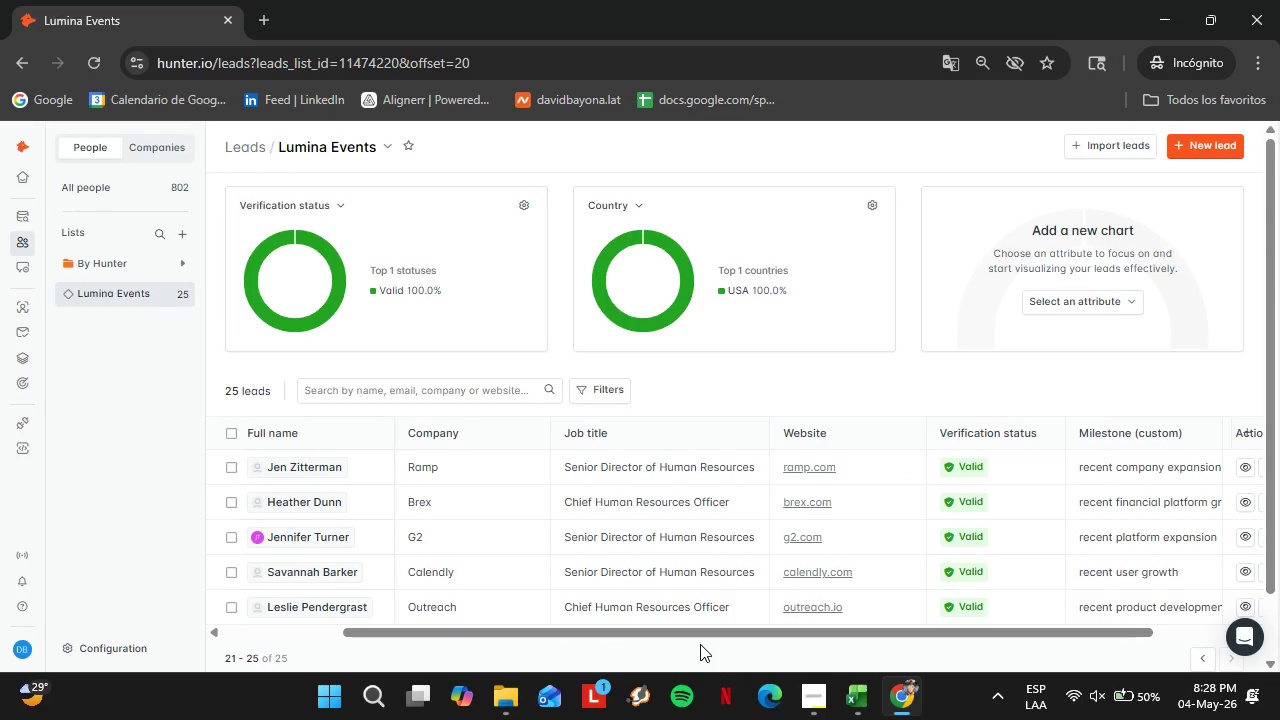 
left_click_drag(start_coordinate=[713, 637], to_coordinate=[805, 644])
 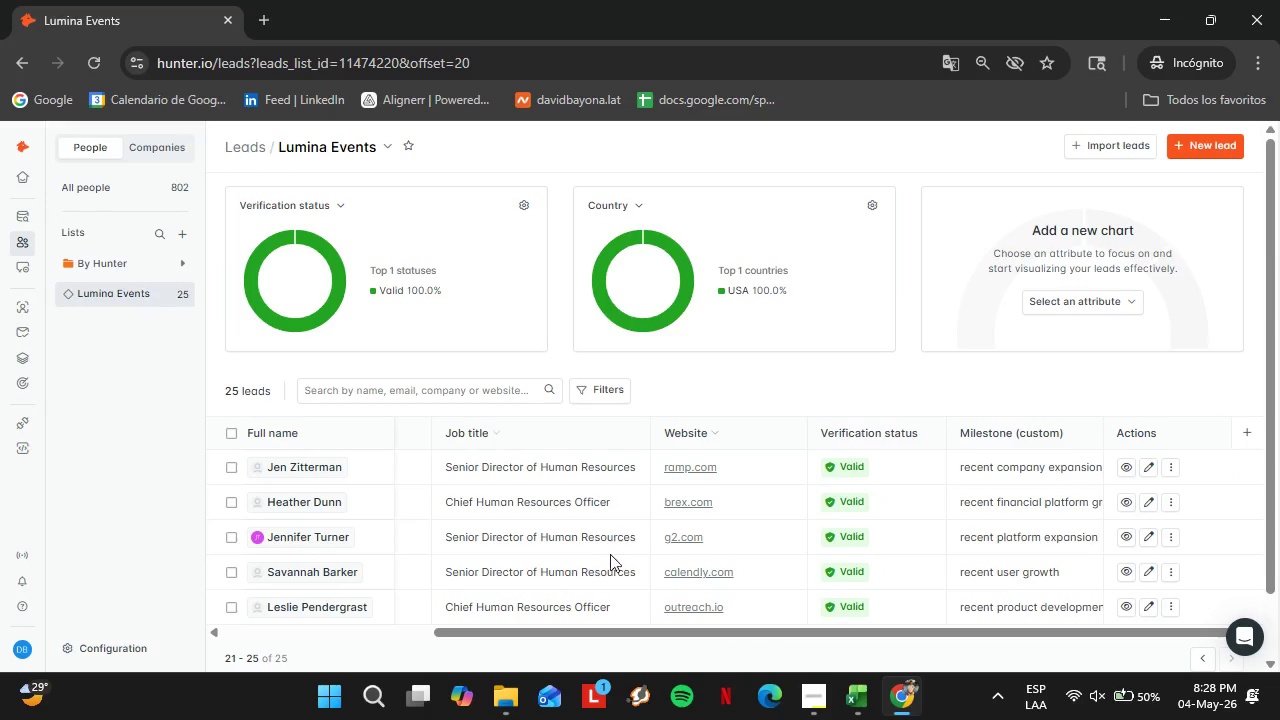 
scroll: coordinate [586, 534], scroll_direction: down, amount: 6.0
 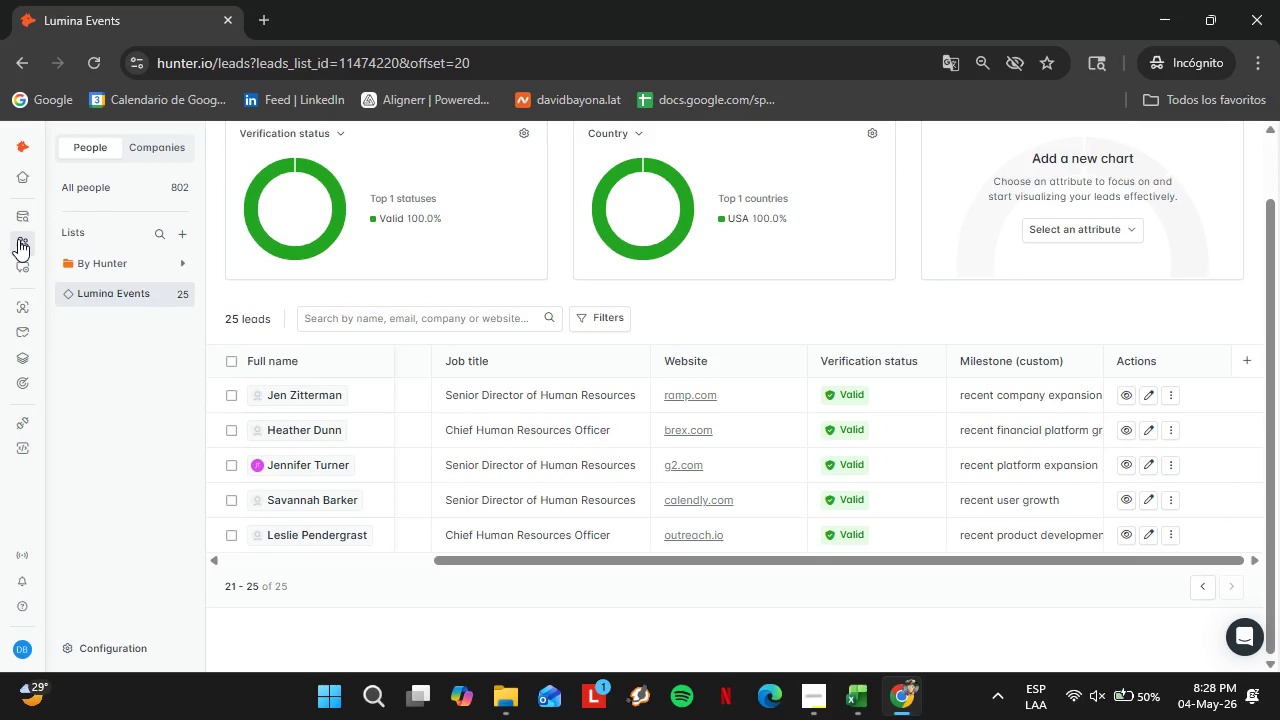 
left_click([40, 268])
 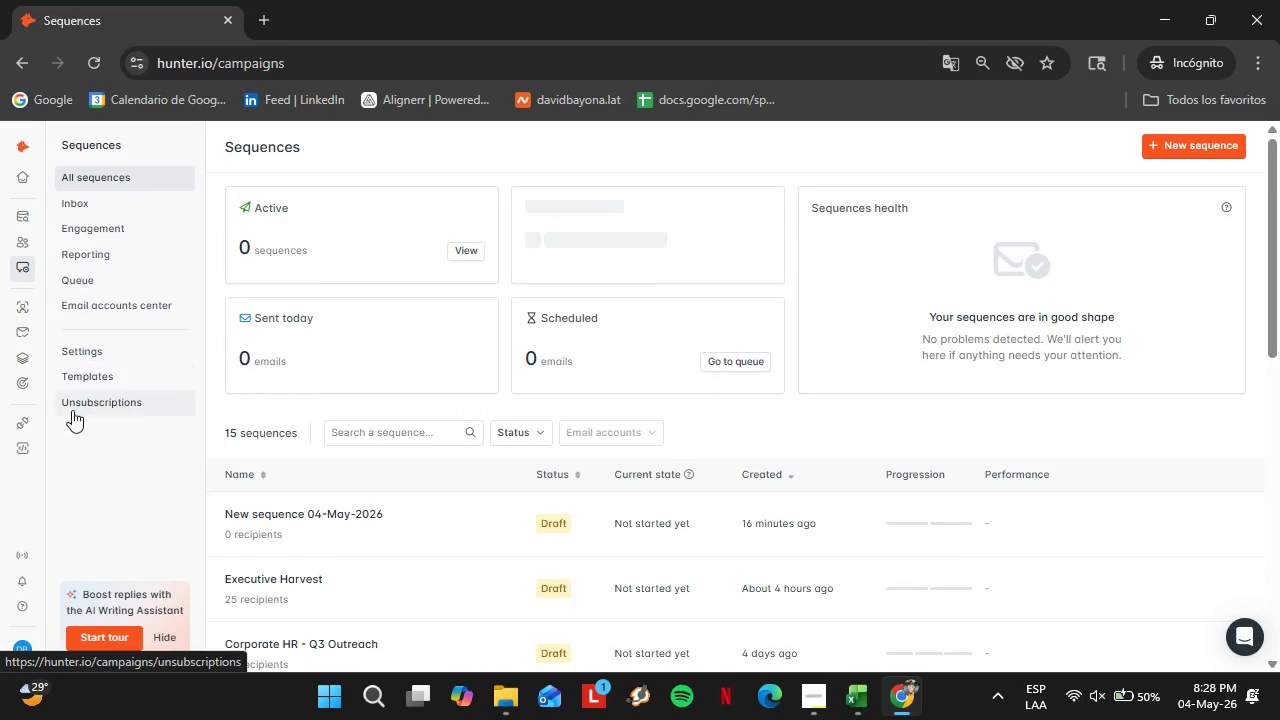 
wait(5.27)
 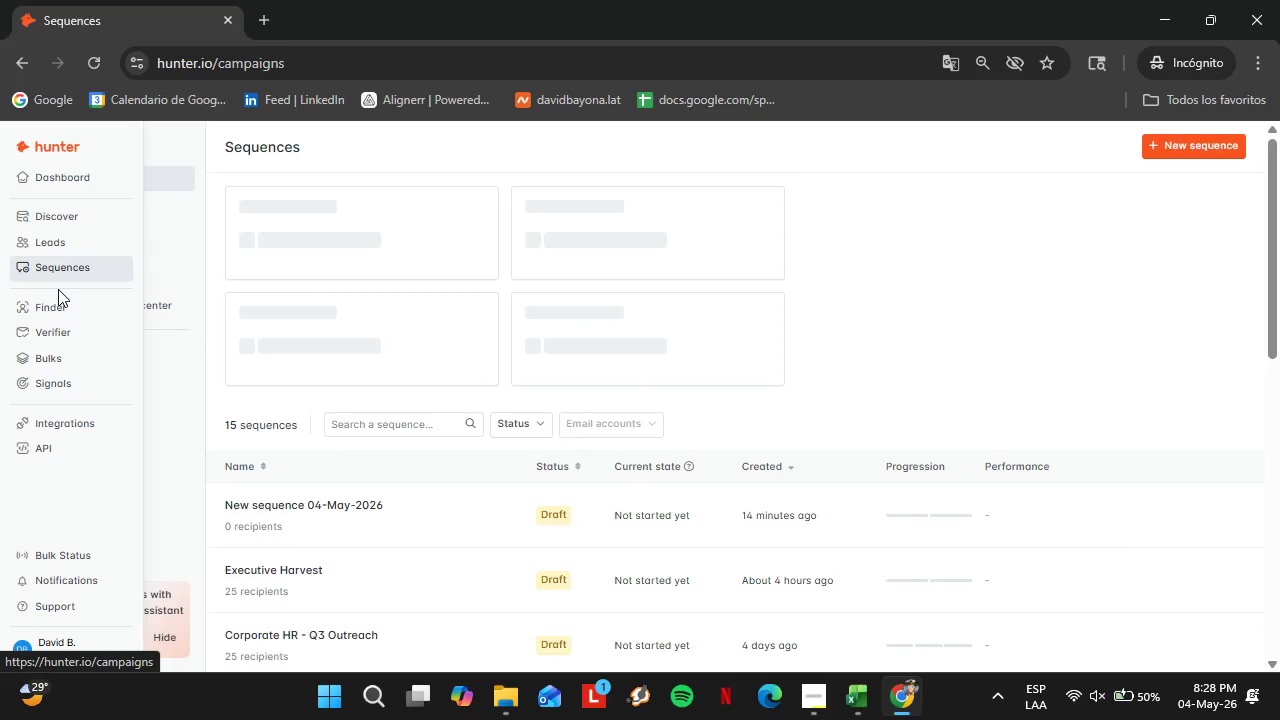 
left_click([344, 505])
 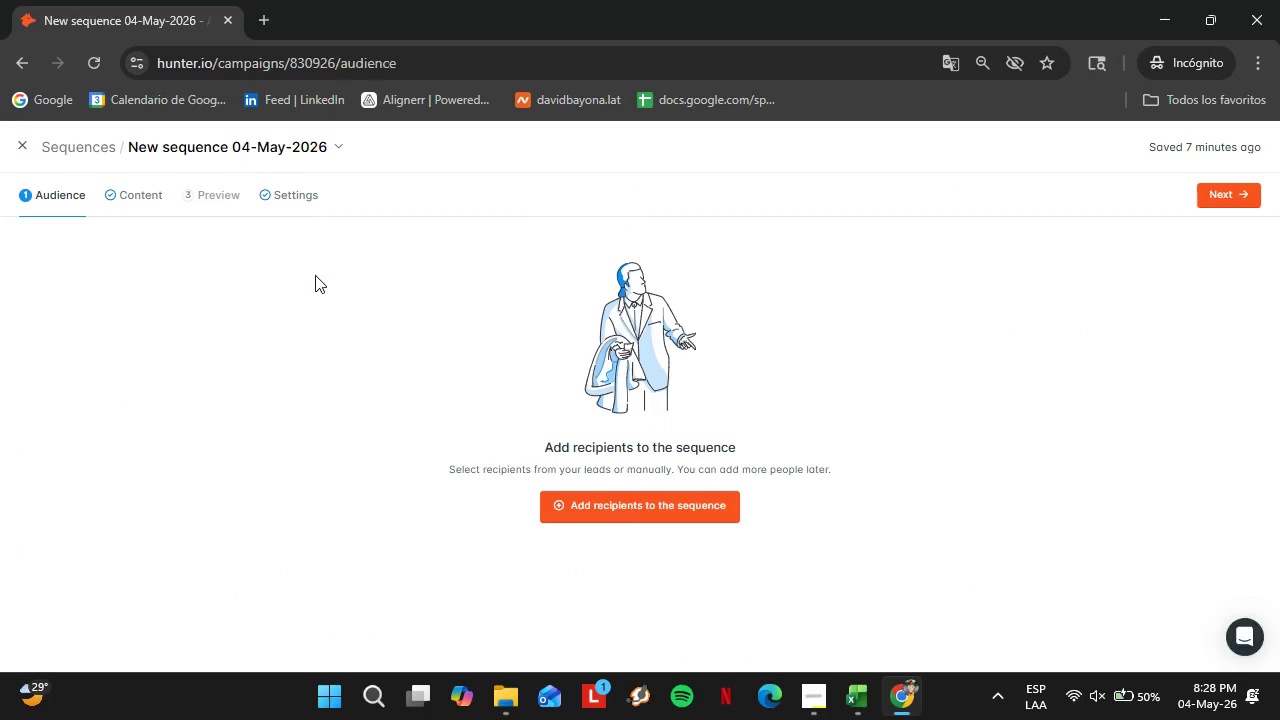 
left_click([137, 198])
 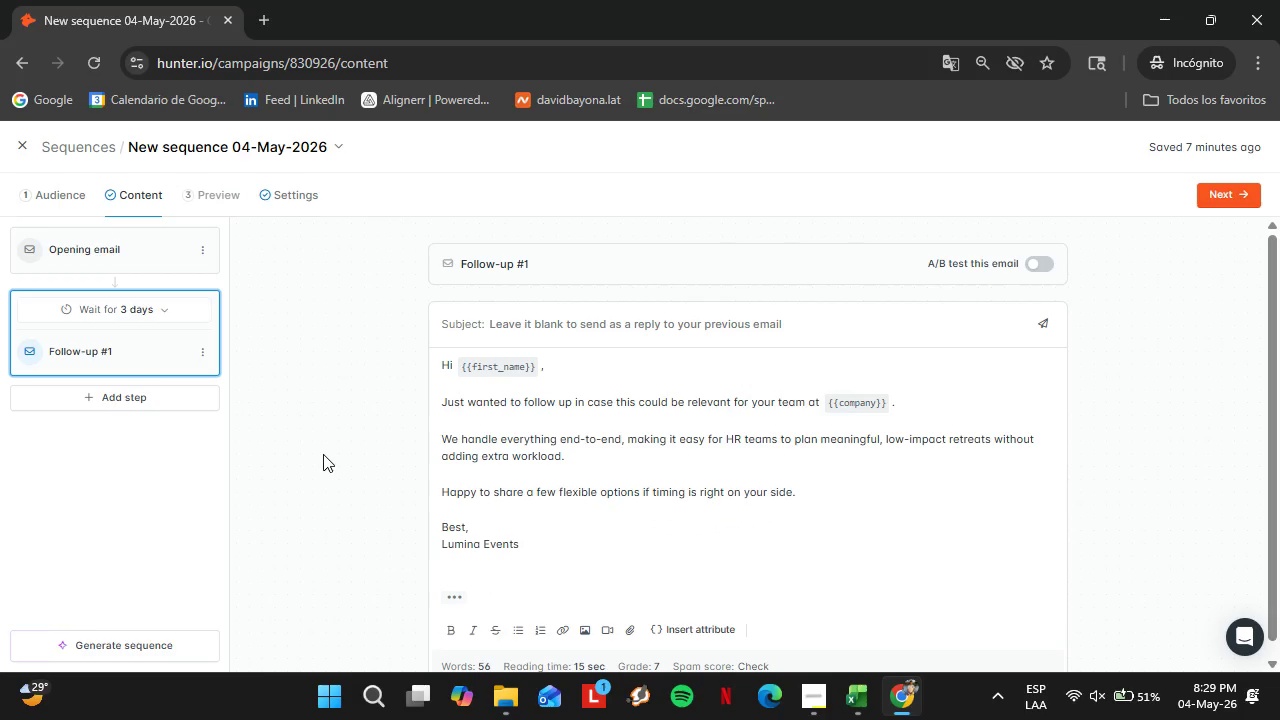 
wait(57.05)
 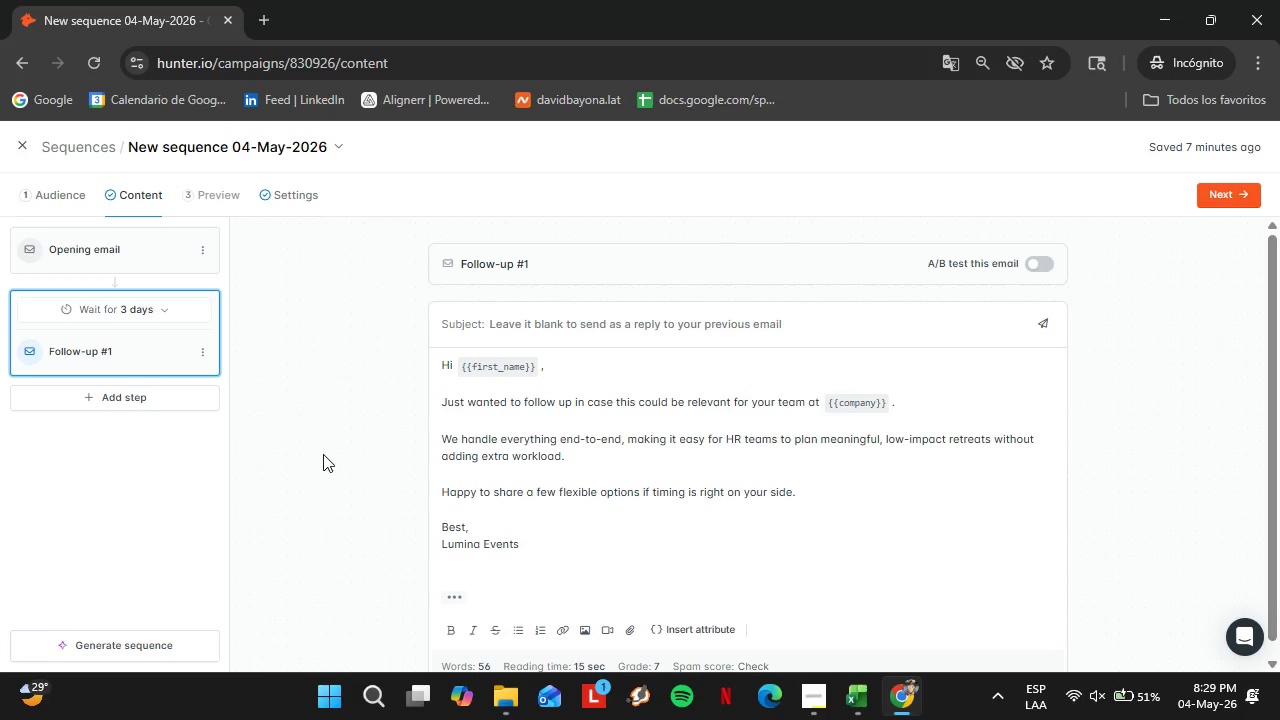 
left_click([20, 146])
 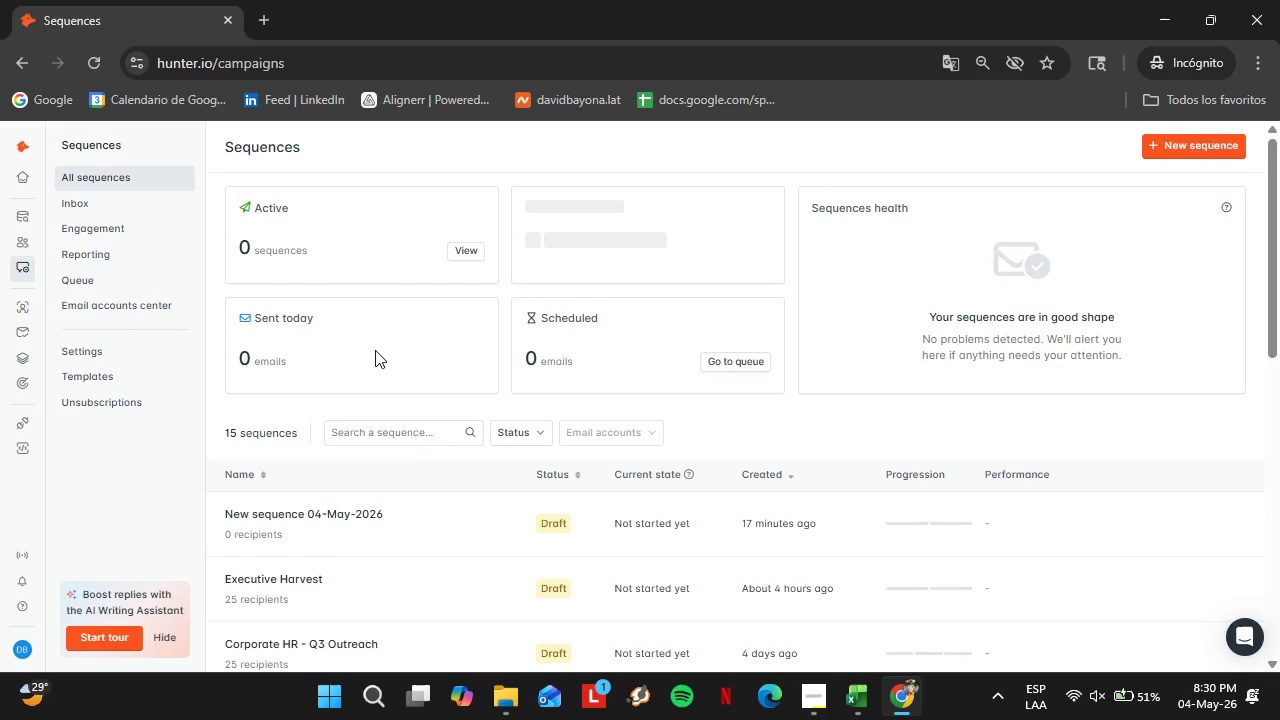 
wait(26.34)
 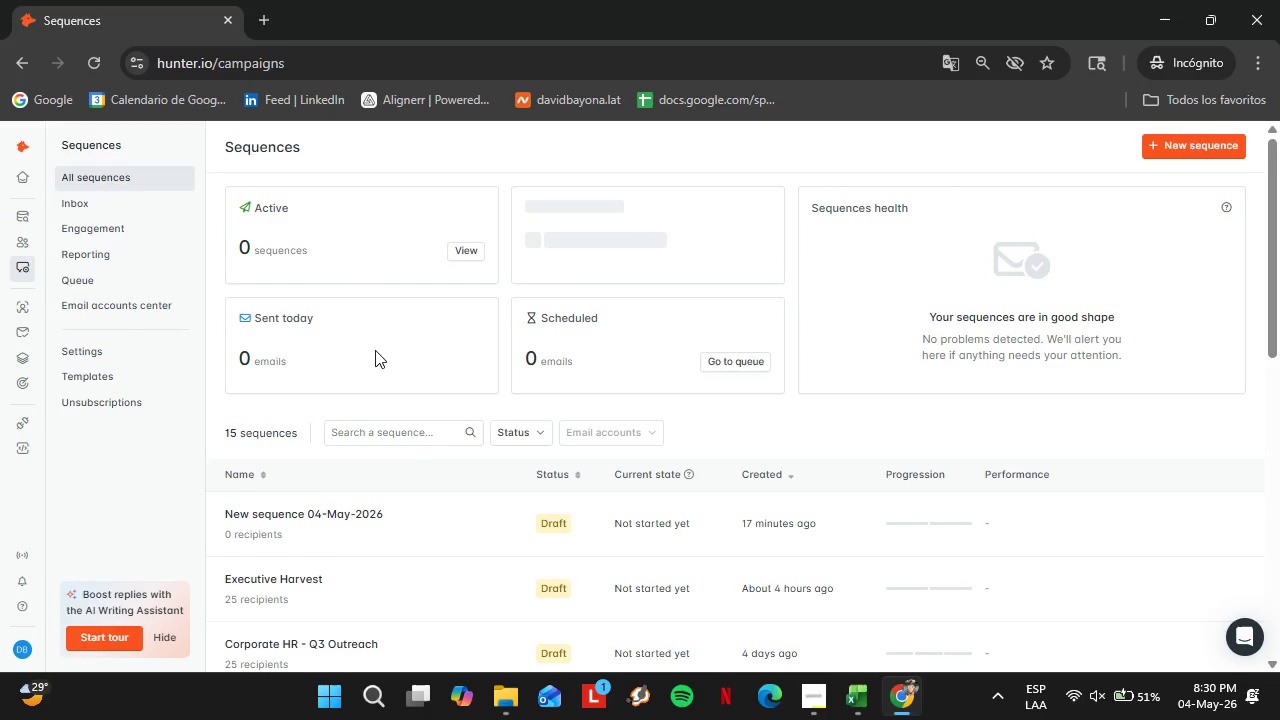 
scroll: coordinate [316, 387], scroll_direction: none, amount: 0.0
 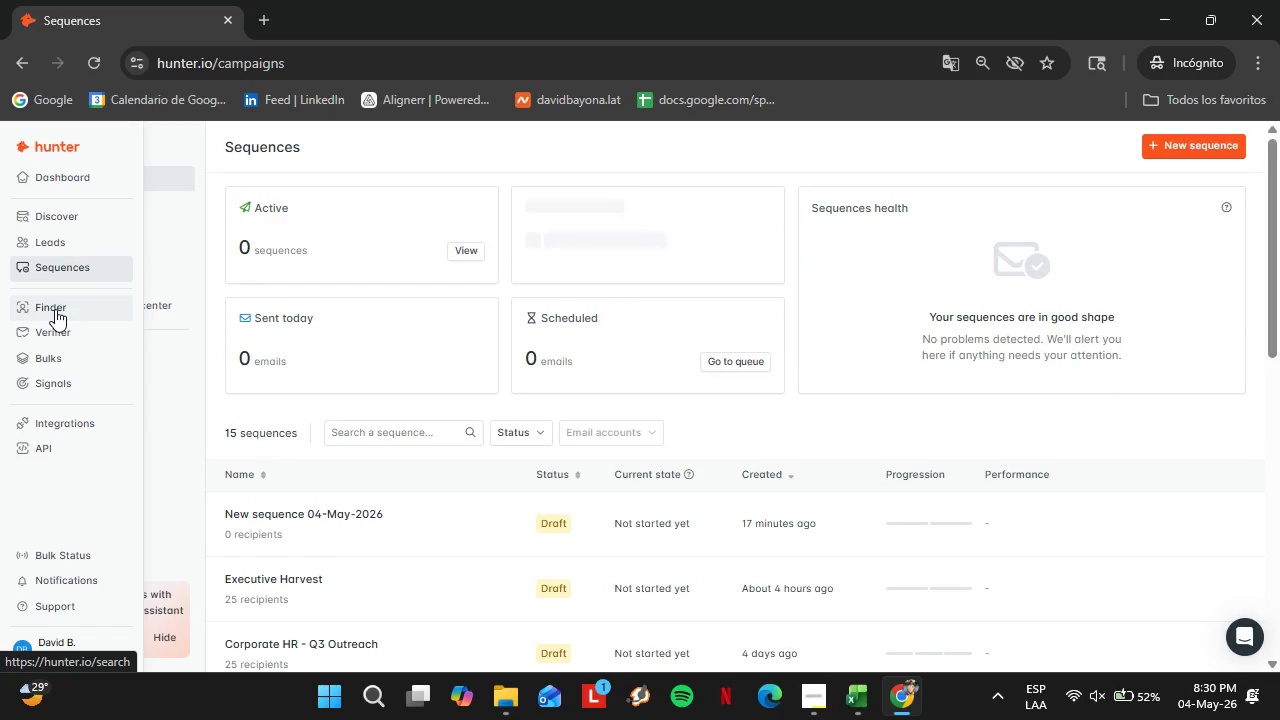 
wait(6.05)
 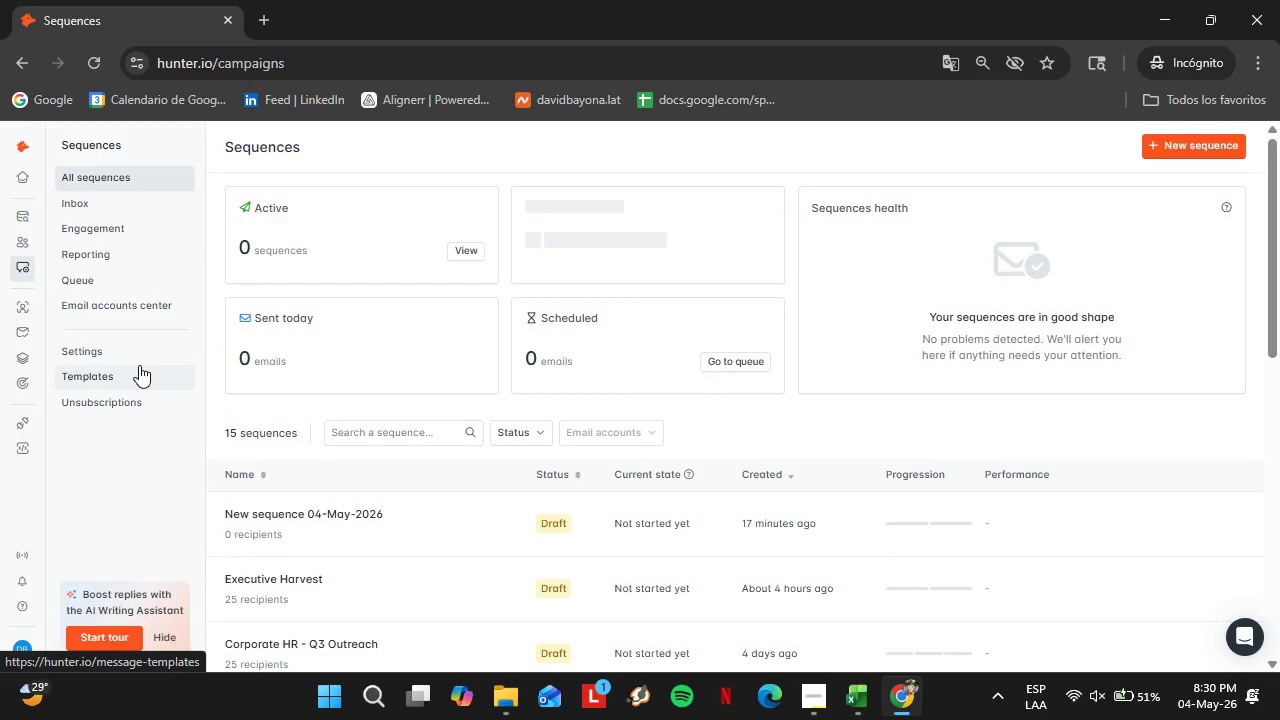 
left_click([74, 240])
 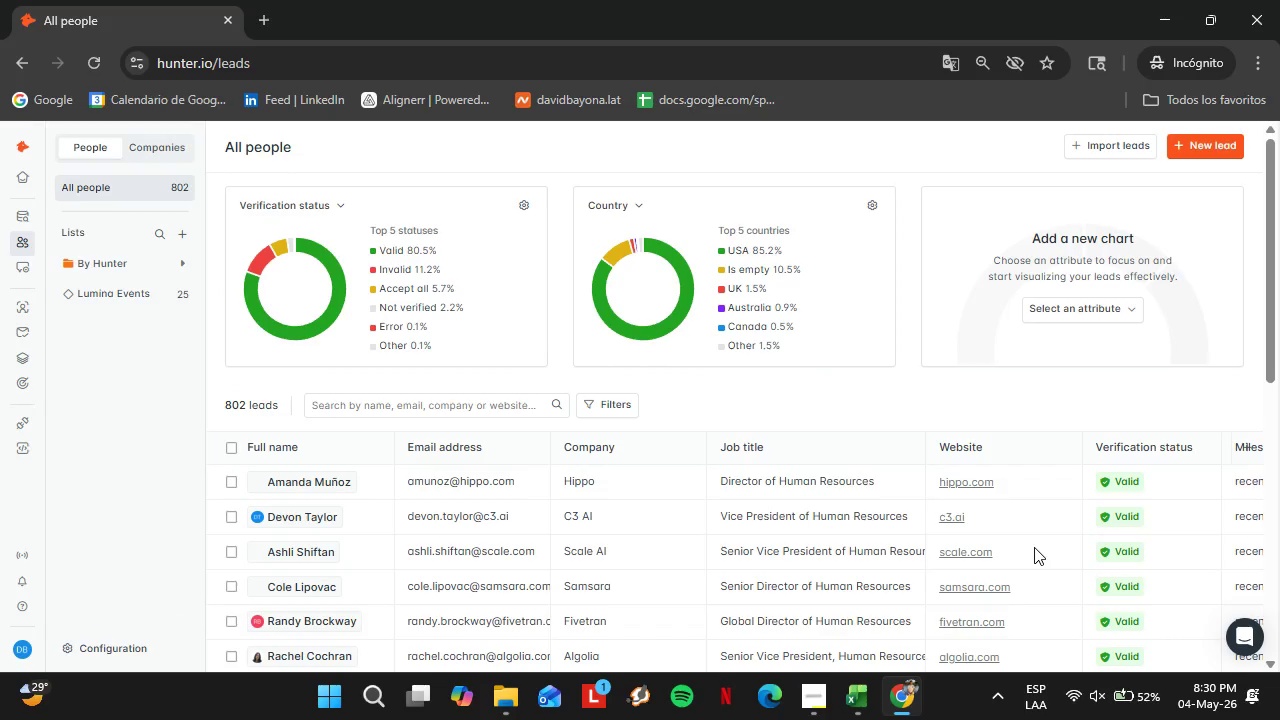 
wait(7.01)
 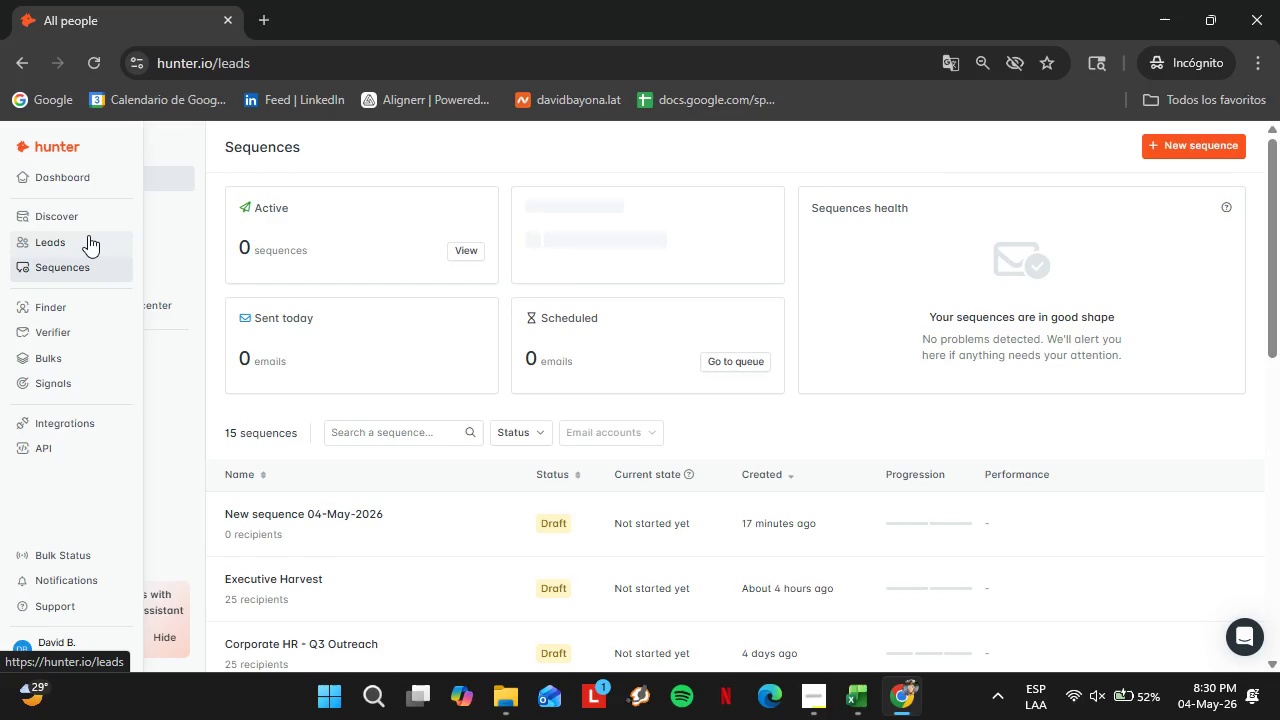 
scroll: coordinate [660, 508], scroll_direction: down, amount: 9.0
 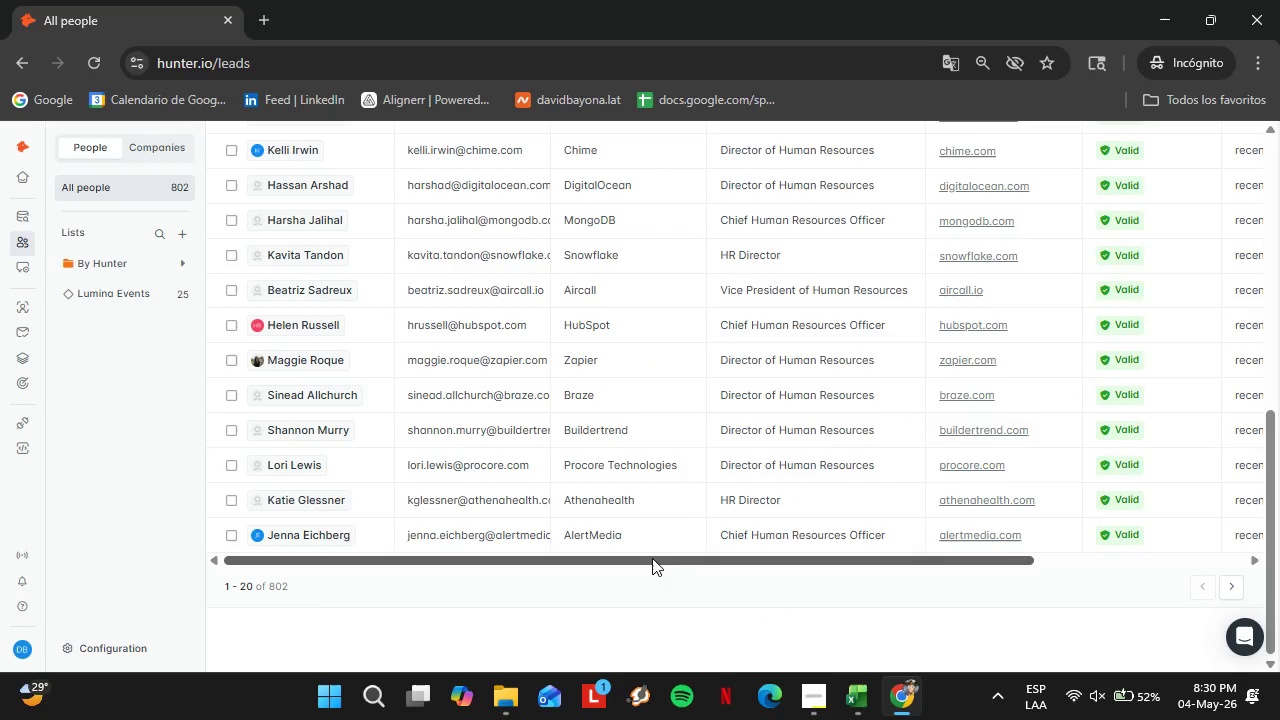 
left_click_drag(start_coordinate=[652, 558], to_coordinate=[918, 547])
 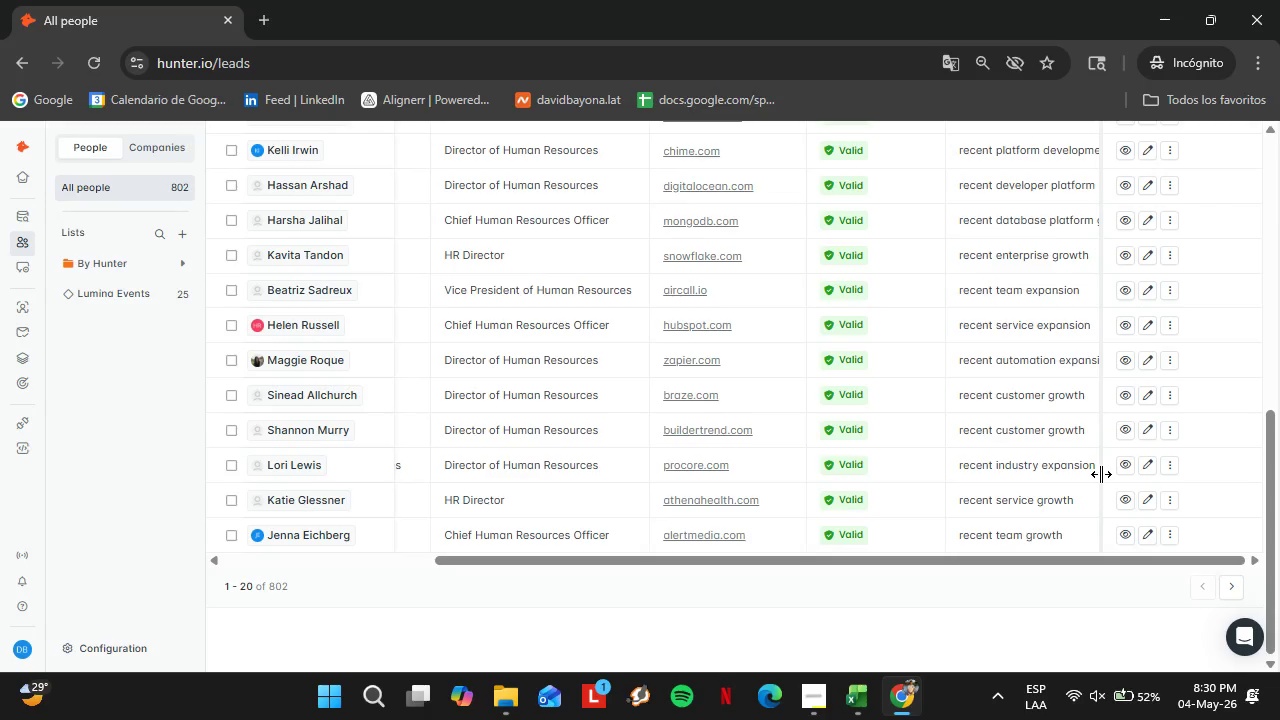 
wait(7.52)
 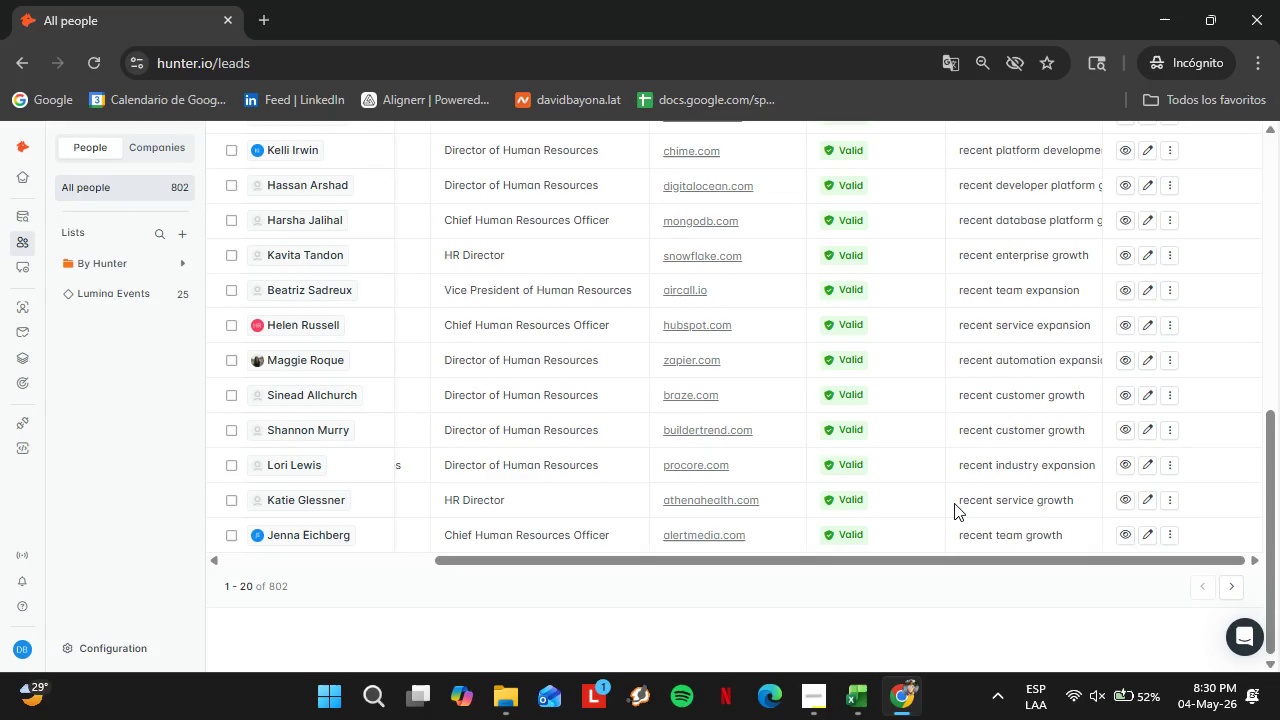 
scroll: coordinate [1048, 355], scroll_direction: up, amount: 4.0
 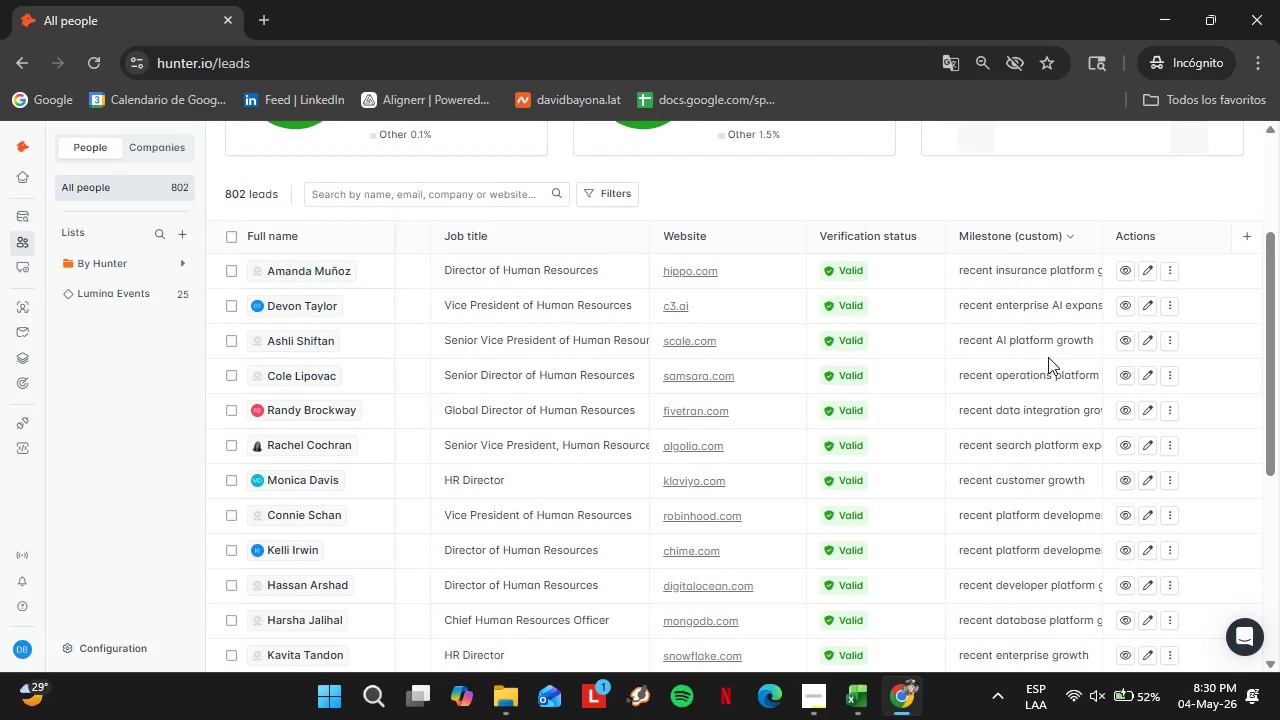 
scroll: coordinate [1048, 357], scroll_direction: down, amount: 4.0
 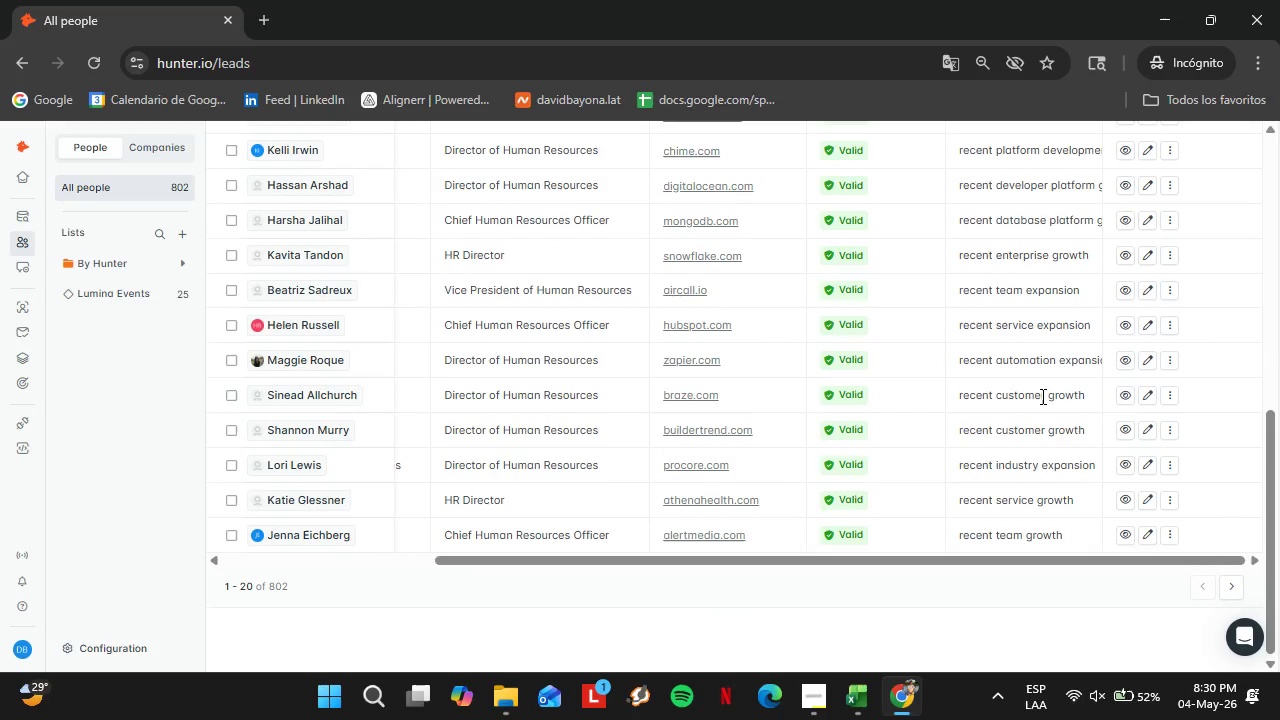 
double_click([1039, 397])
 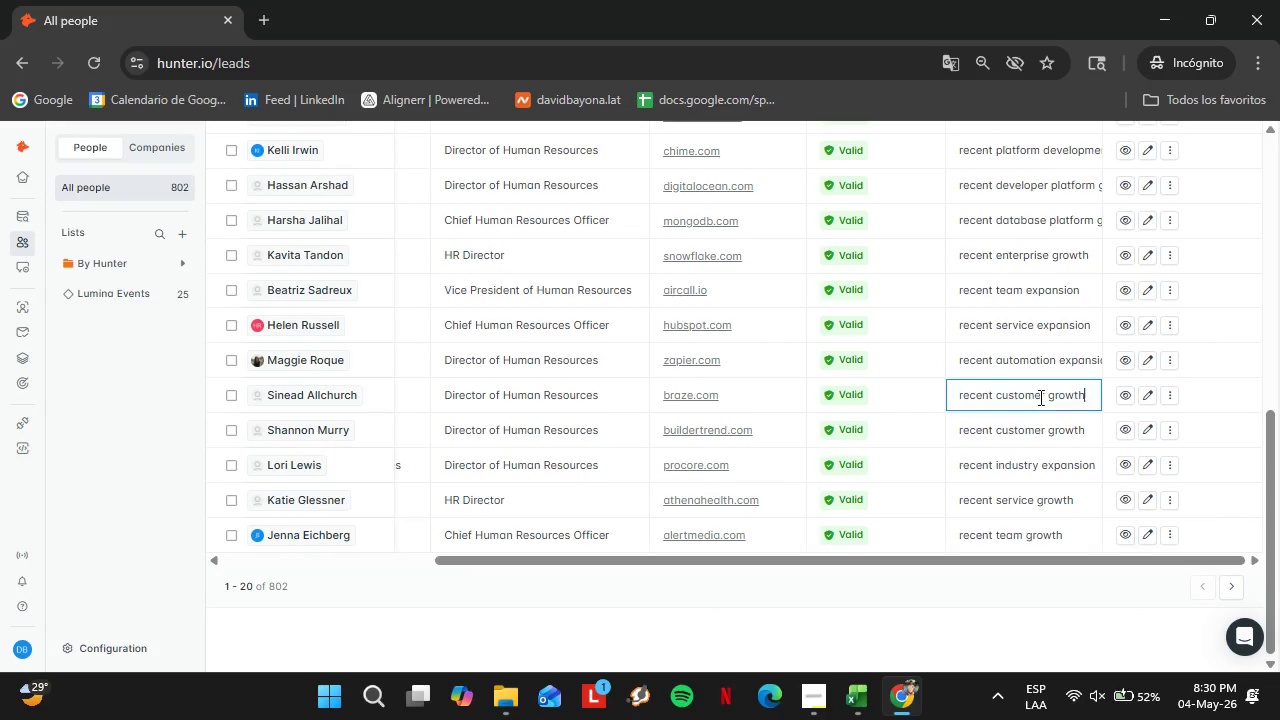 
triple_click([1039, 397])
 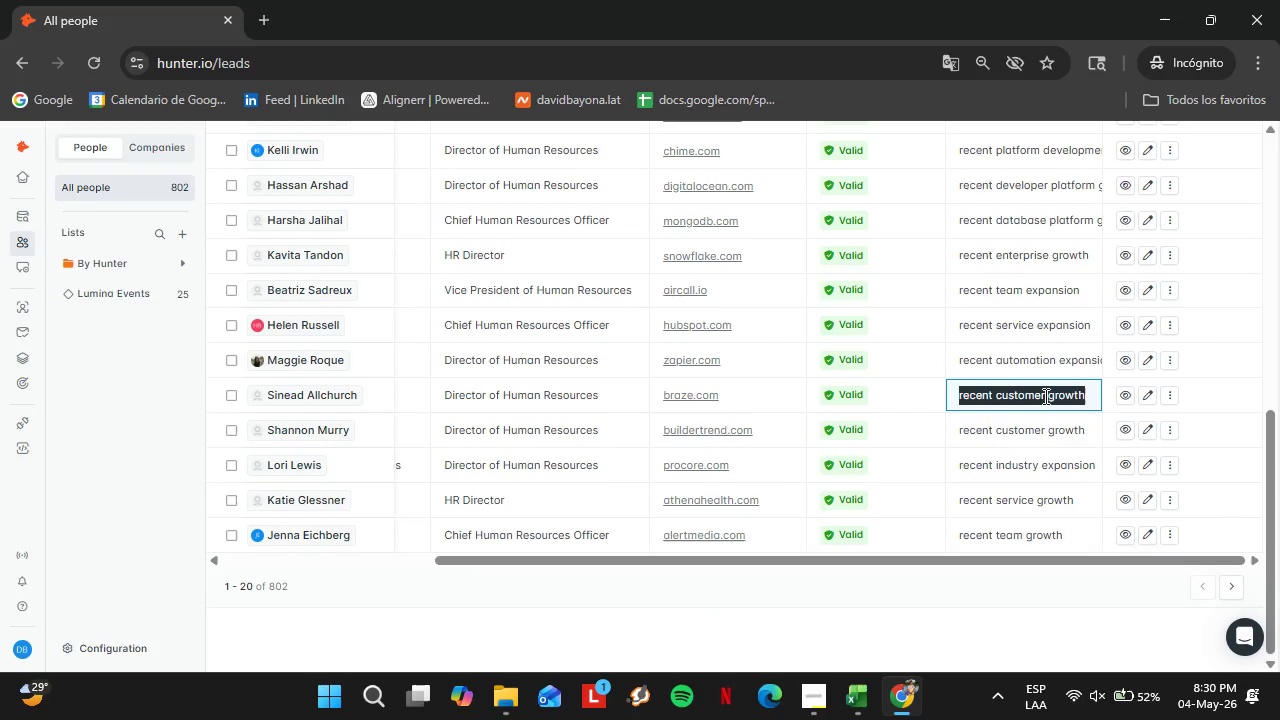 
left_click([1044, 396])
 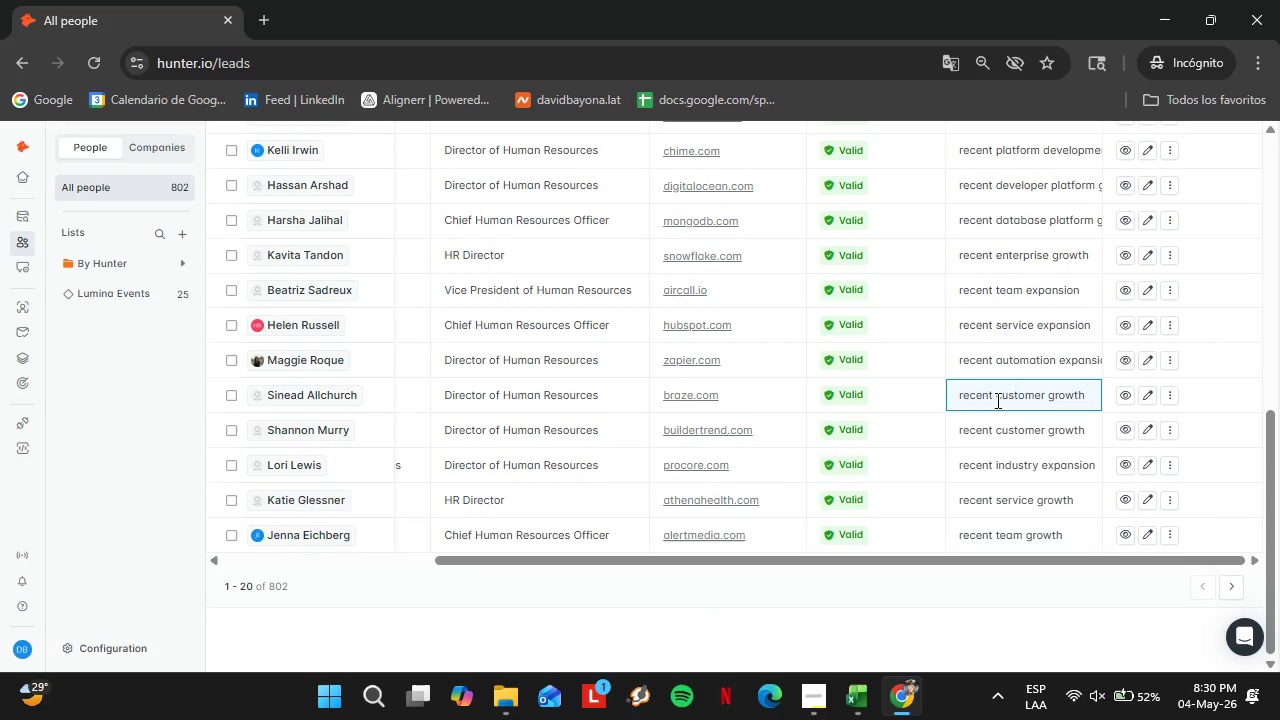 
left_click_drag(start_coordinate=[996, 400], to_coordinate=[1111, 403])
 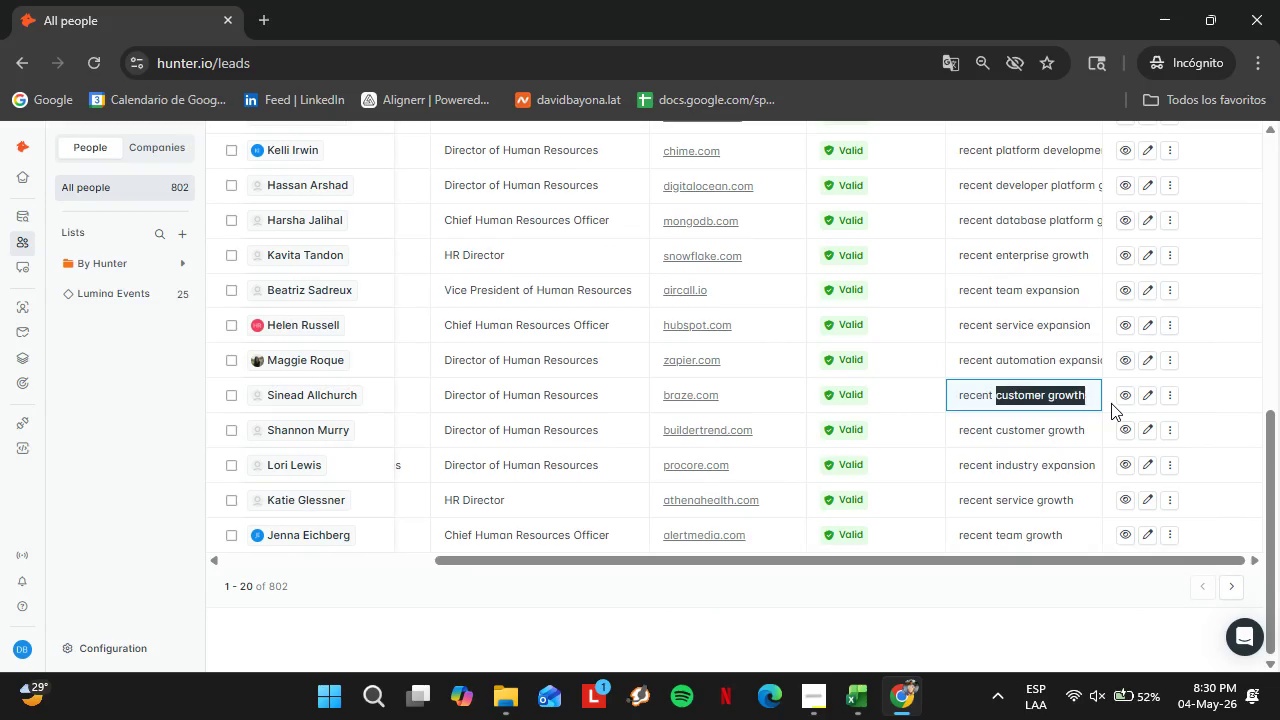 
type(increASE)
key(Backspace)
key(Backspace)
key(Backspace)
type(aw)
key(Backspace)
type(se in ci)
key(Backspace)
type(ustomer adoption)
 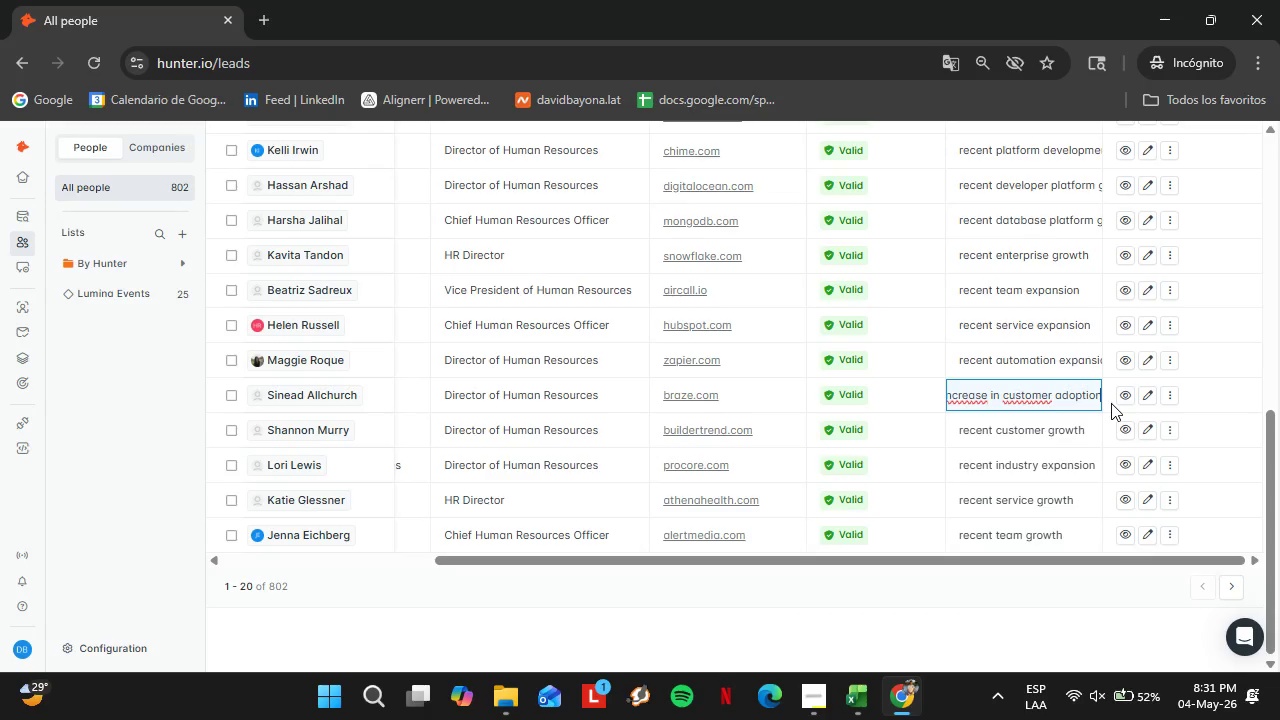 
key(Enter)
 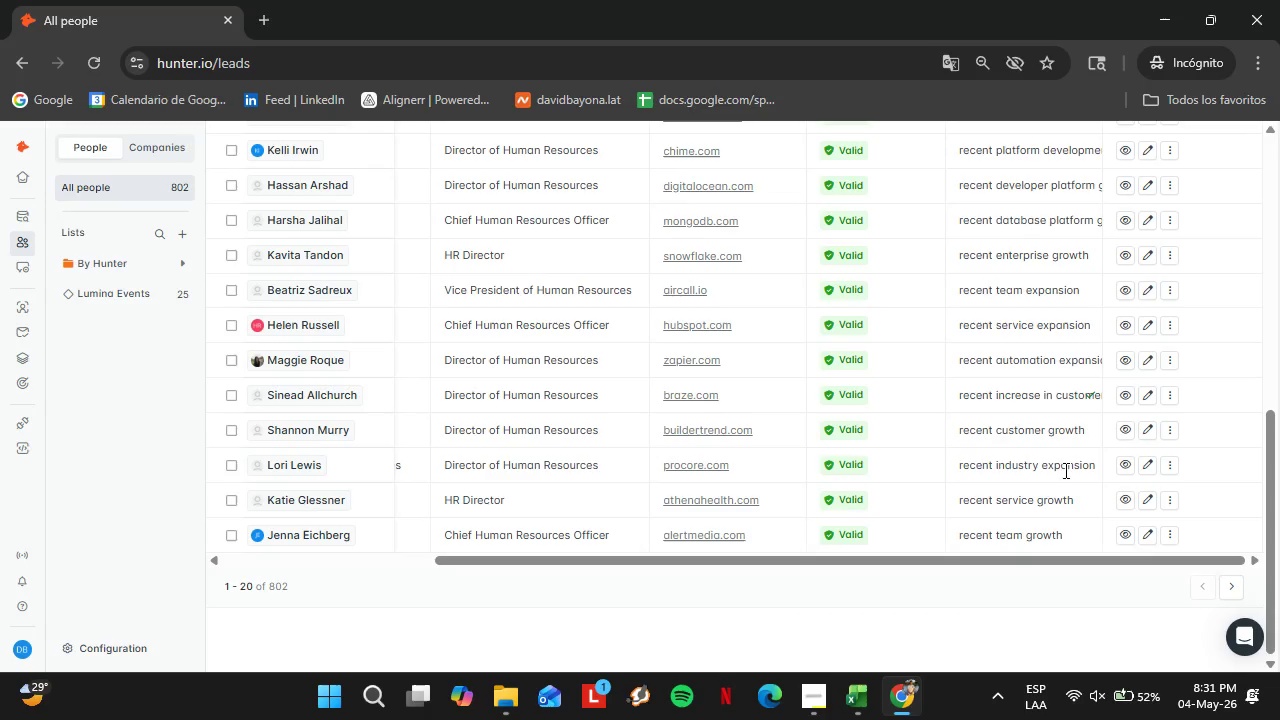 
scroll: coordinate [1045, 336], scroll_direction: up, amount: 4.0
 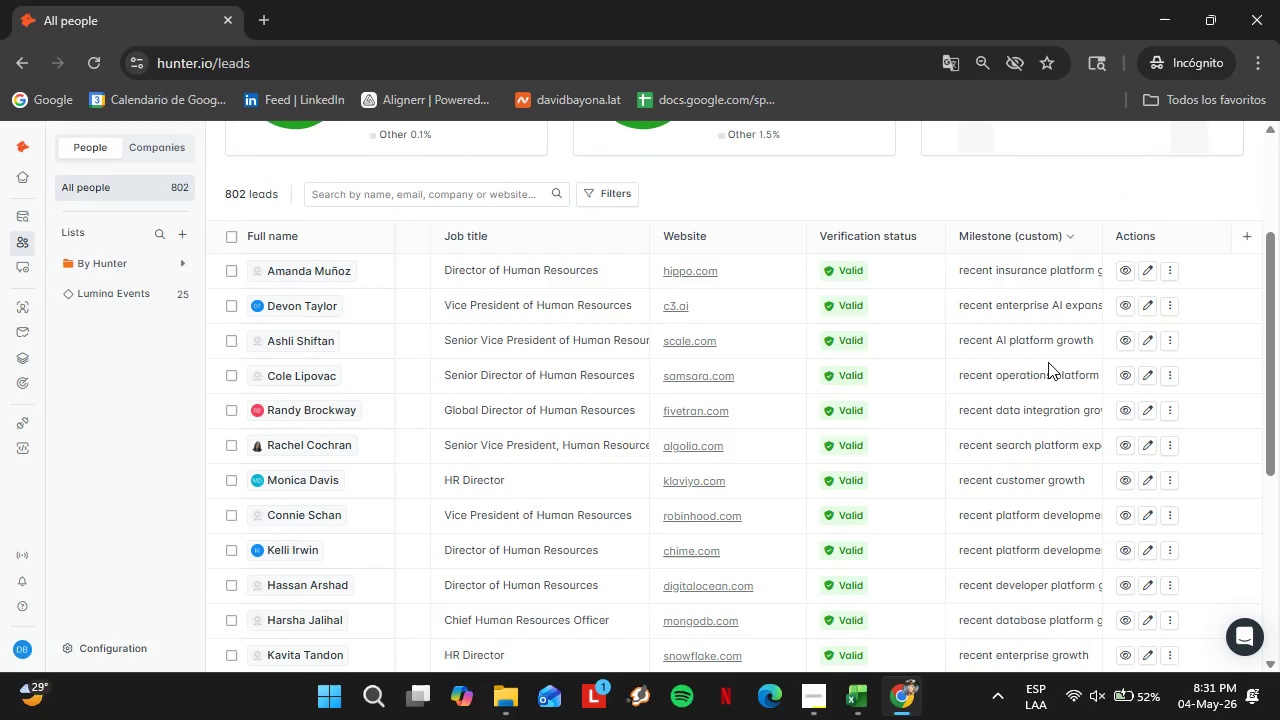 
scroll: coordinate [1056, 397], scroll_direction: down, amount: 5.0
 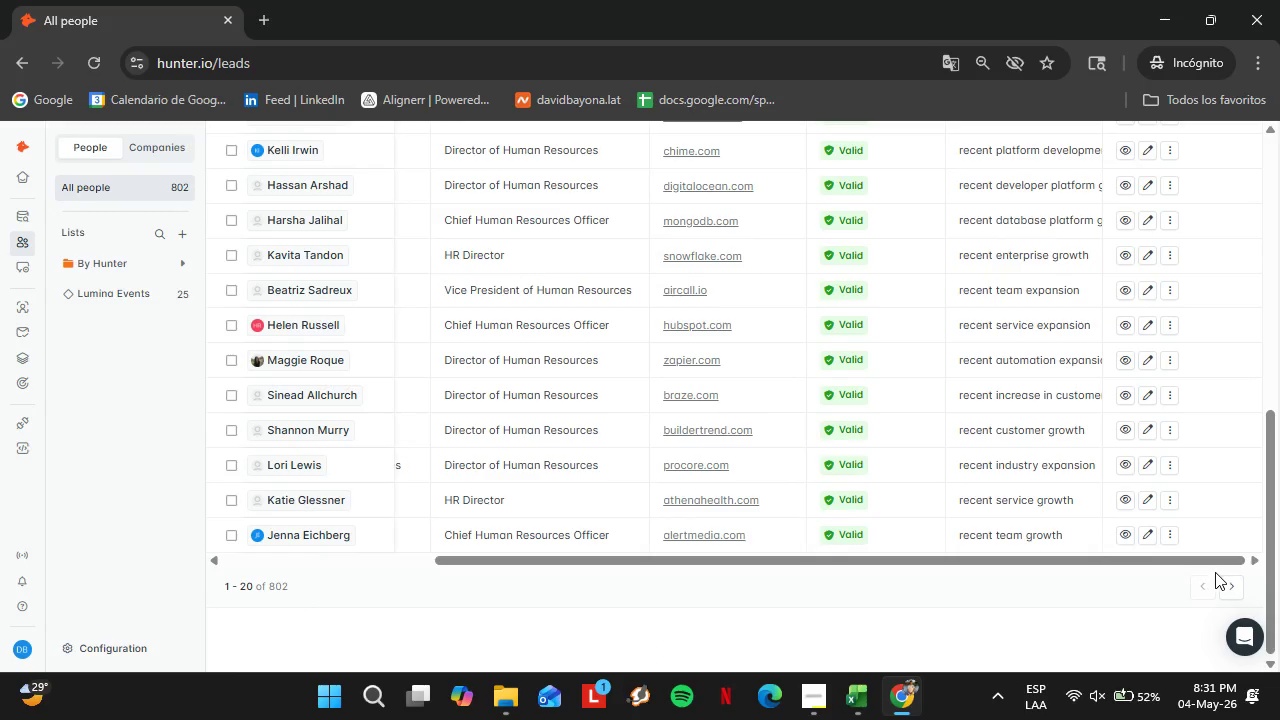 
left_click([1224, 589])
 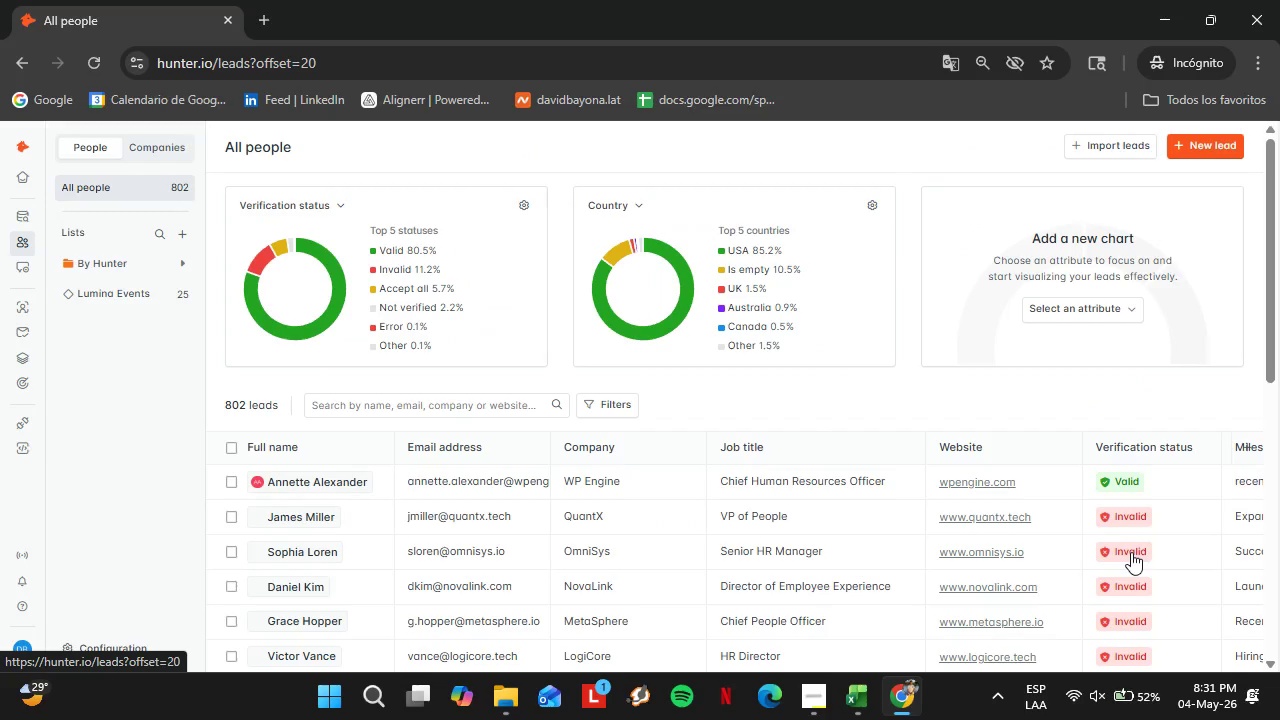 
scroll: coordinate [1063, 541], scroll_direction: down, amount: 5.0
 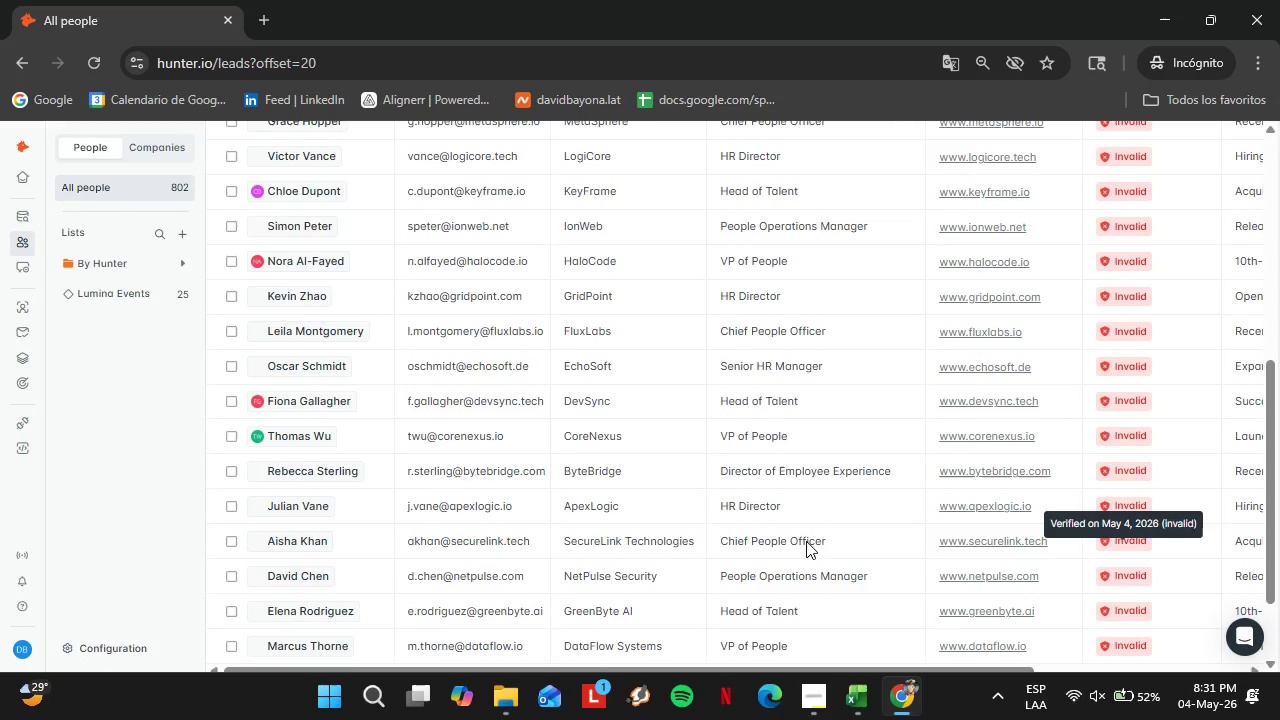 
scroll: coordinate [503, 510], scroll_direction: up, amount: 4.0
 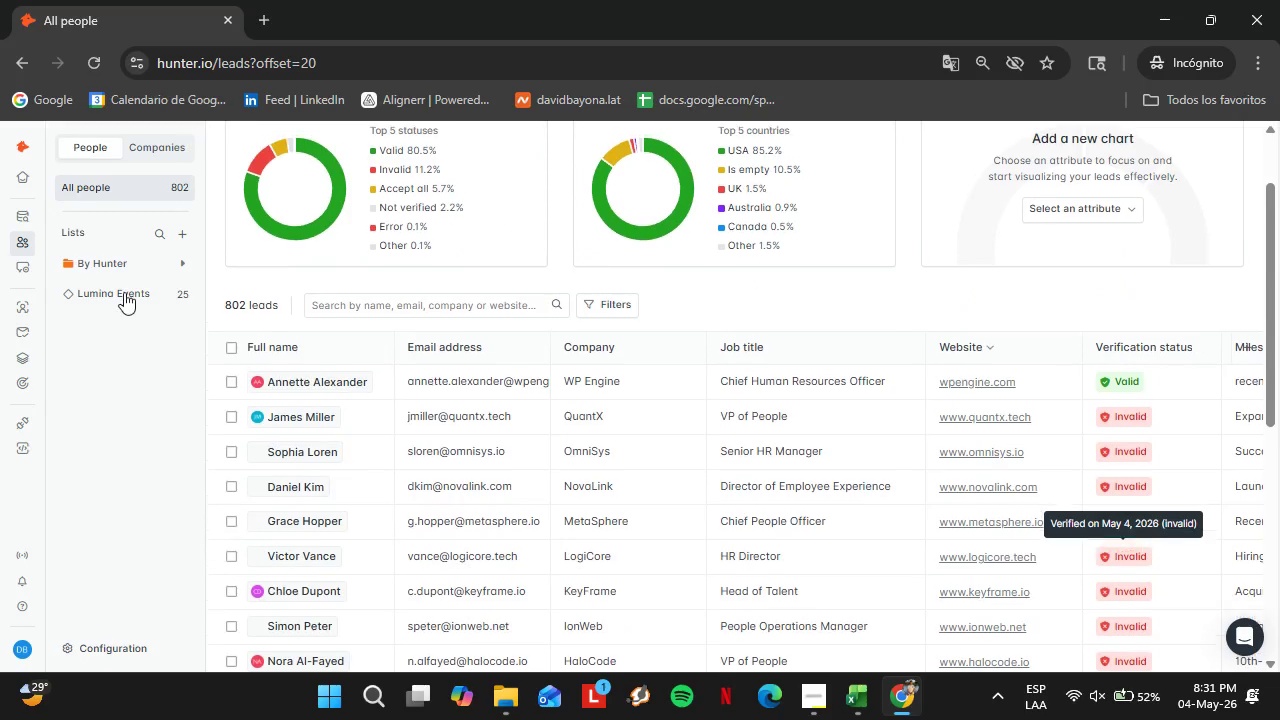 
left_click([124, 293])
 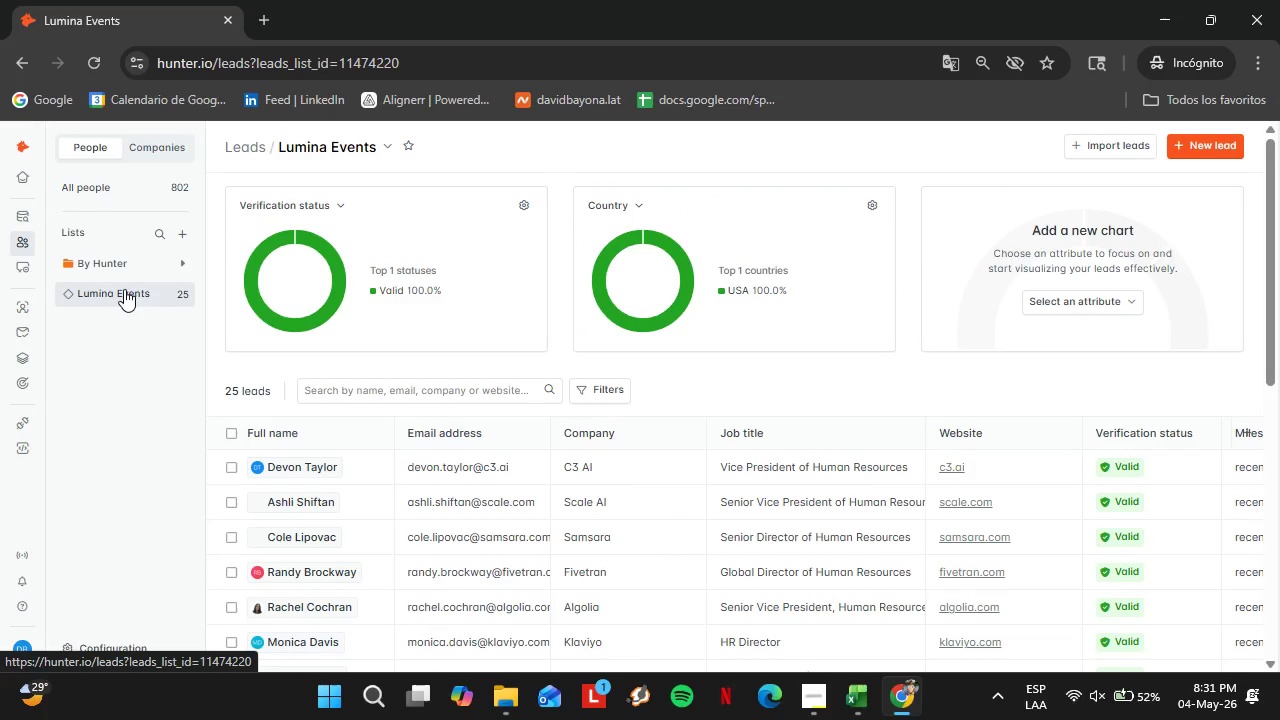 
wait(7.0)
 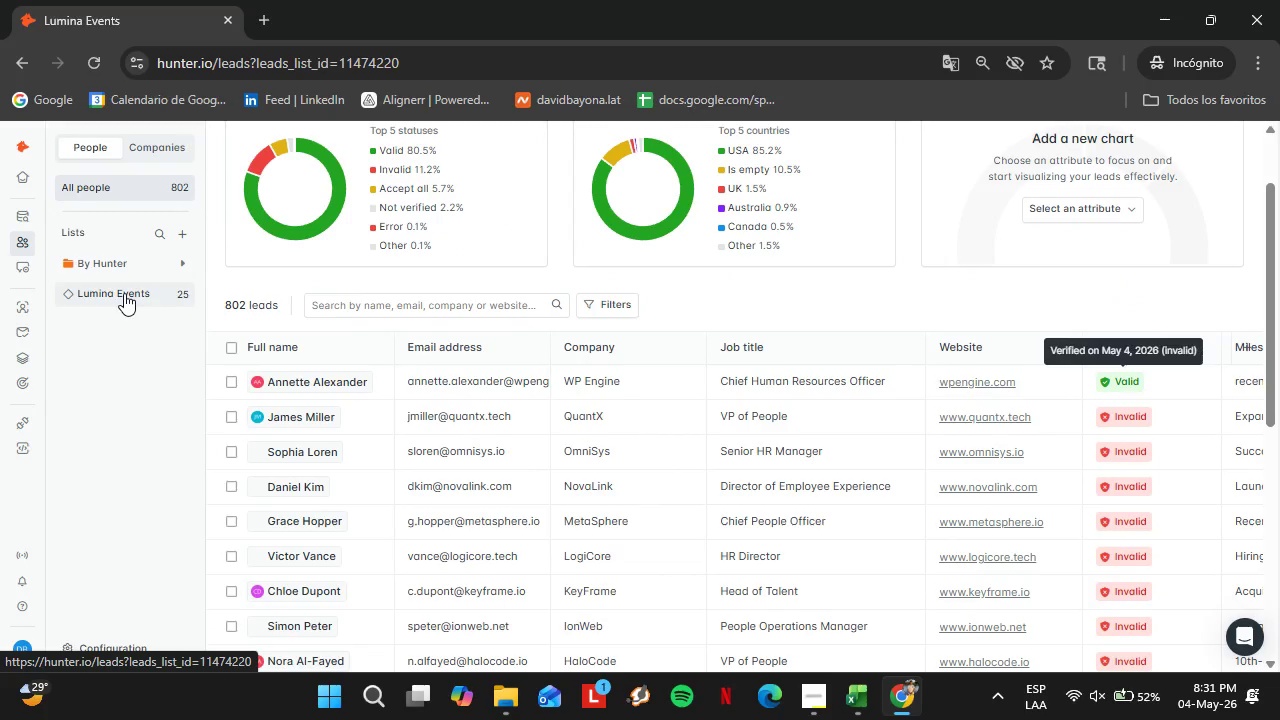 
scroll: coordinate [555, 526], scroll_direction: down, amount: 7.0
 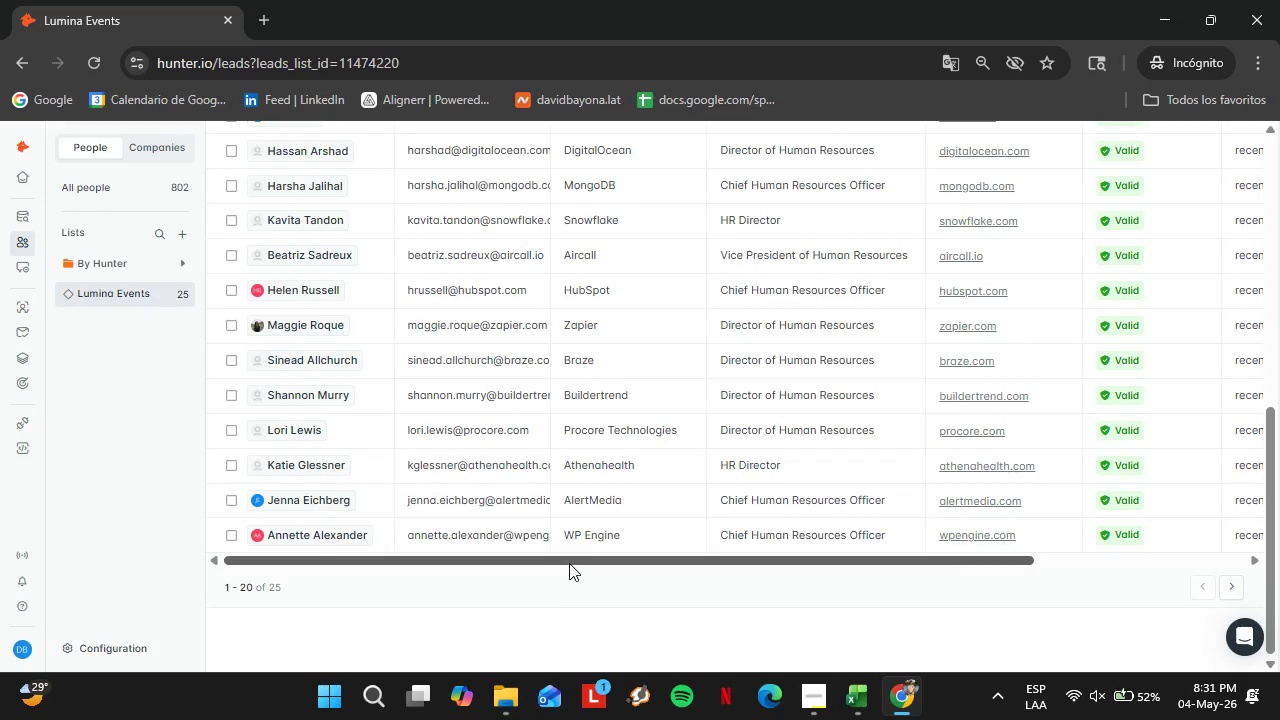 
left_click_drag(start_coordinate=[570, 563], to_coordinate=[845, 579])
 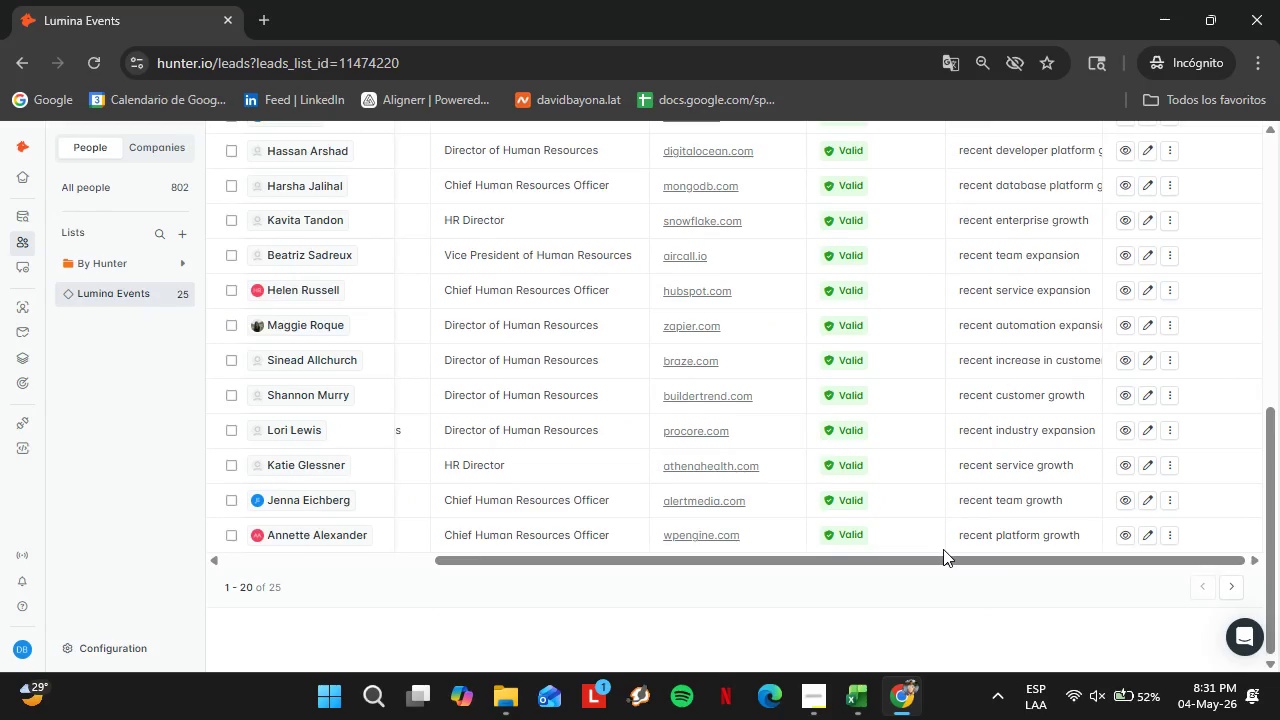 
scroll: coordinate [1049, 346], scroll_direction: up, amount: 4.0
 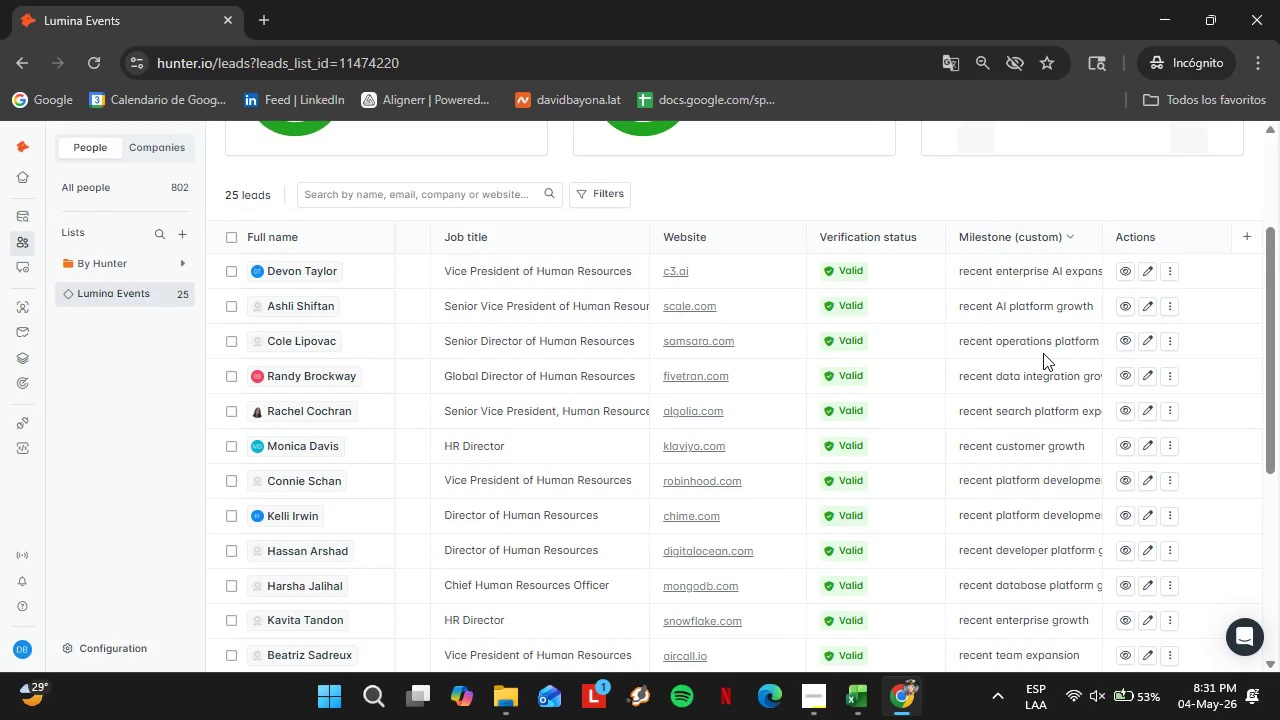 
scroll: coordinate [1047, 363], scroll_direction: down, amount: 7.0
 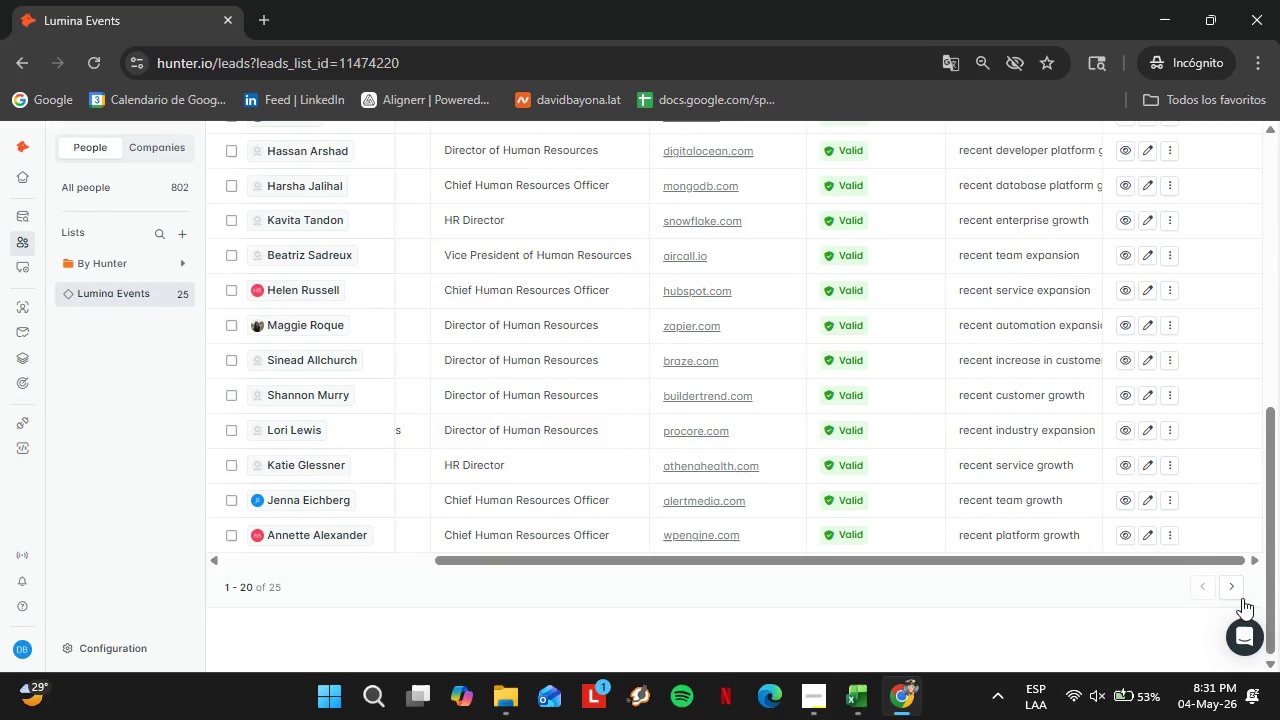 
left_click([1242, 590])
 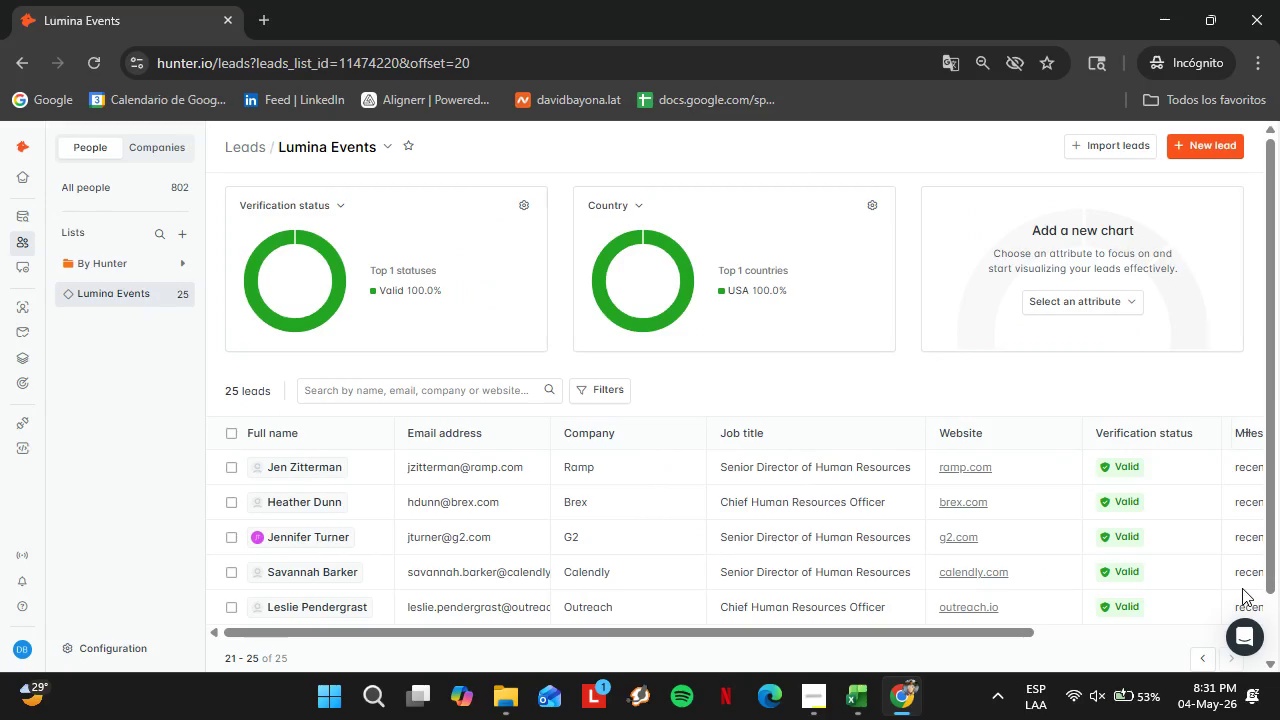 
wait(5.95)
 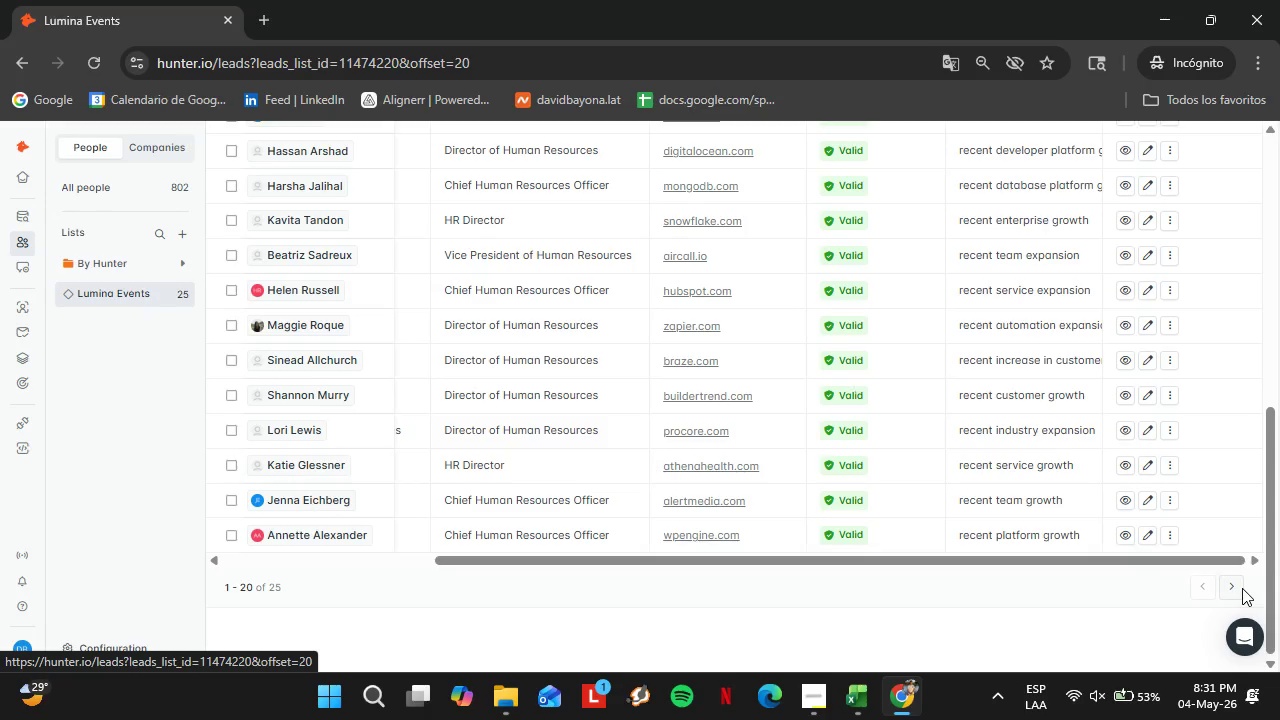 
left_click_drag(start_coordinate=[874, 627], to_coordinate=[1118, 608])
 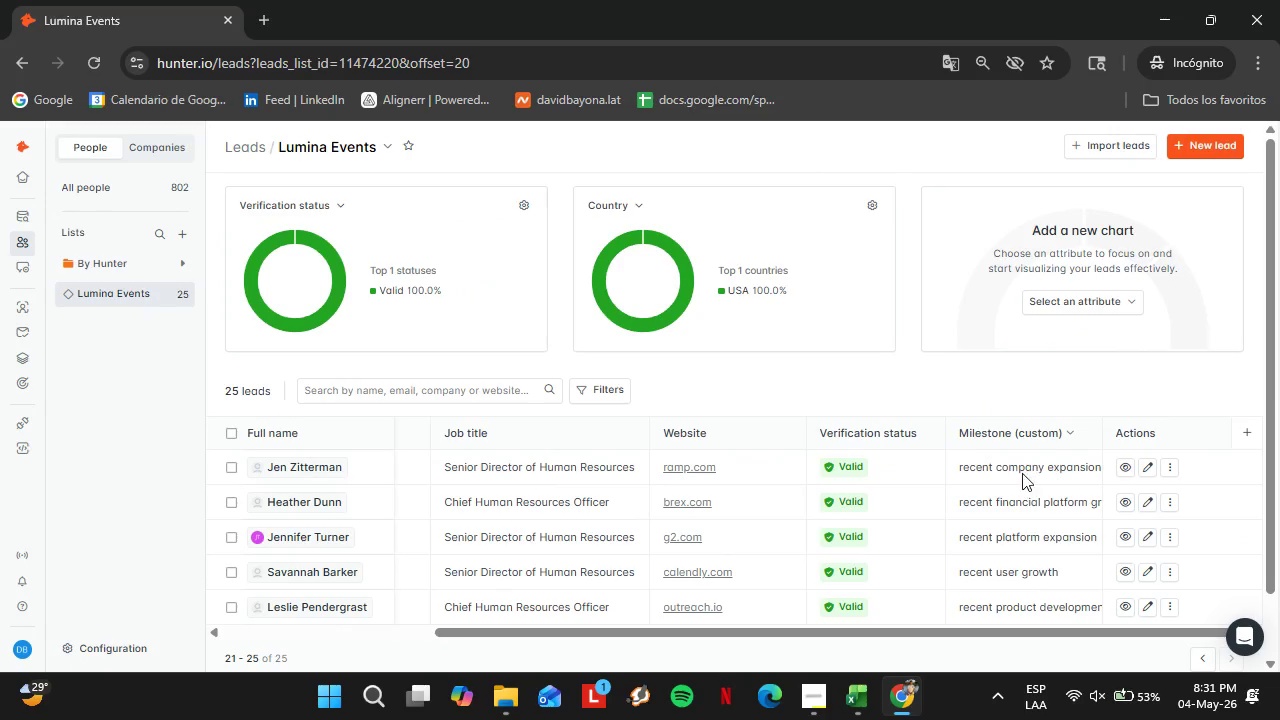 
double_click([1022, 471])
 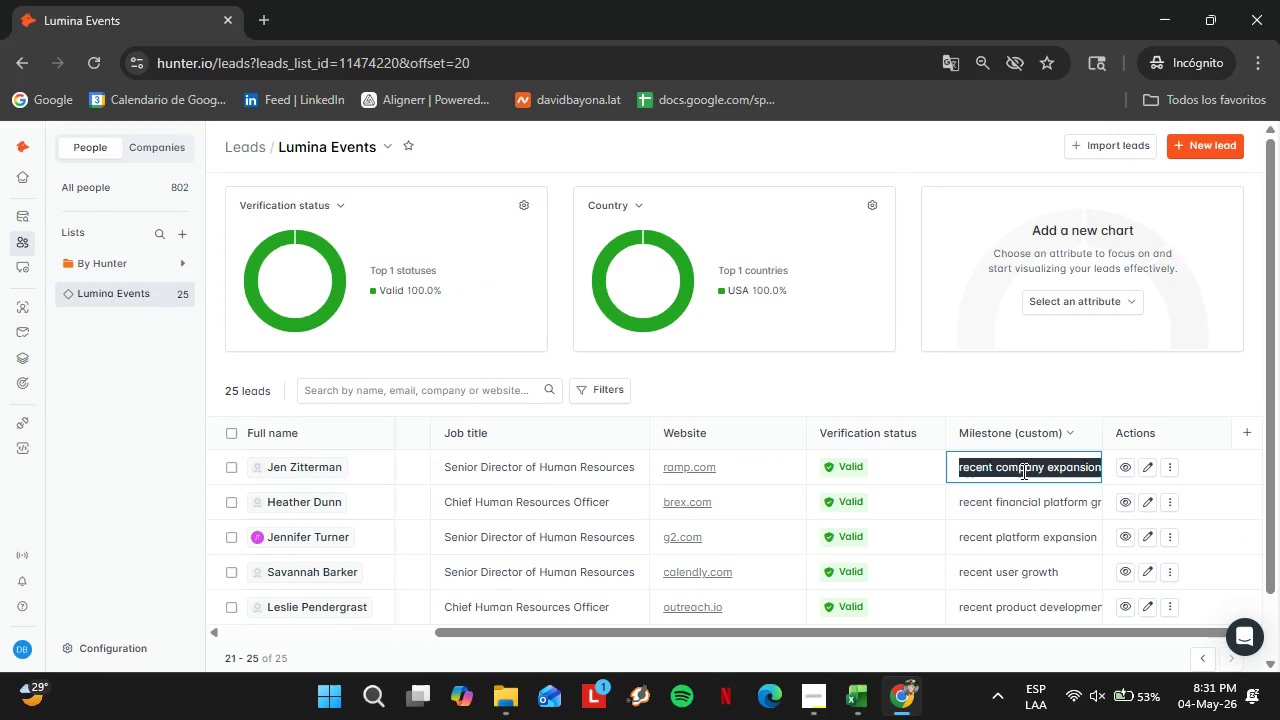 
triple_click([1022, 471])
 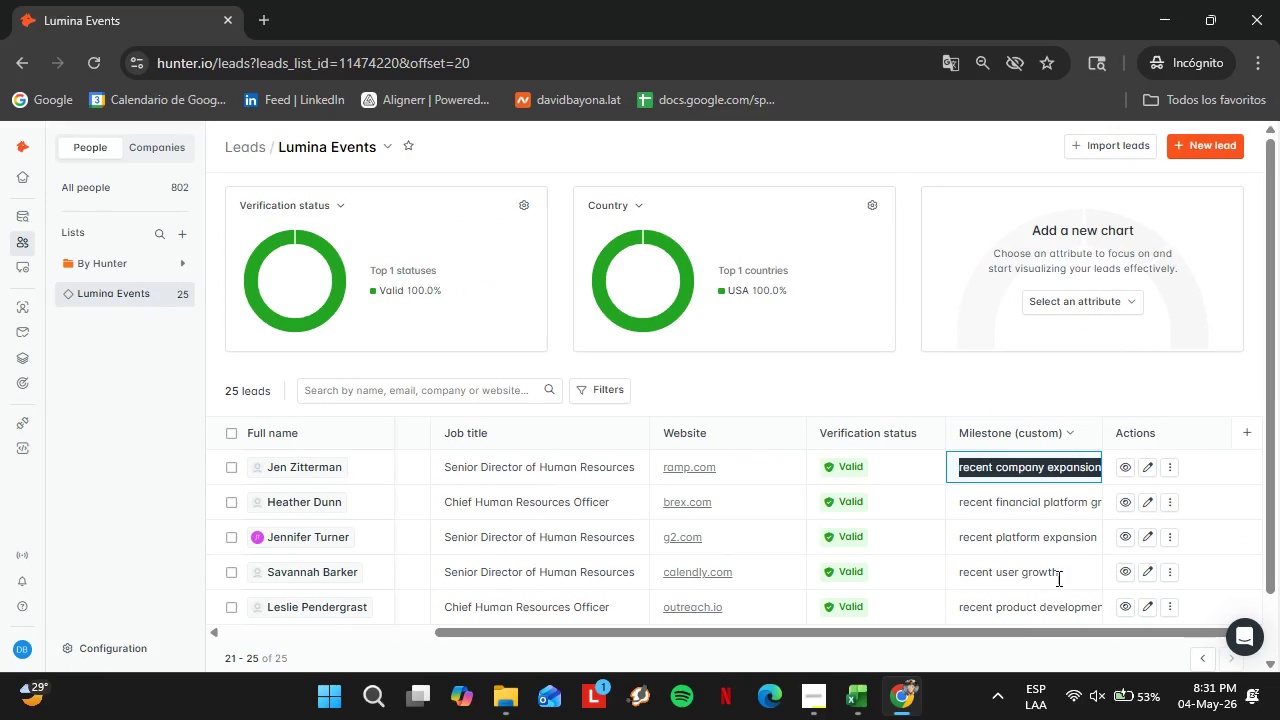 
left_click_drag(start_coordinate=[1021, 635], to_coordinate=[980, 631])
 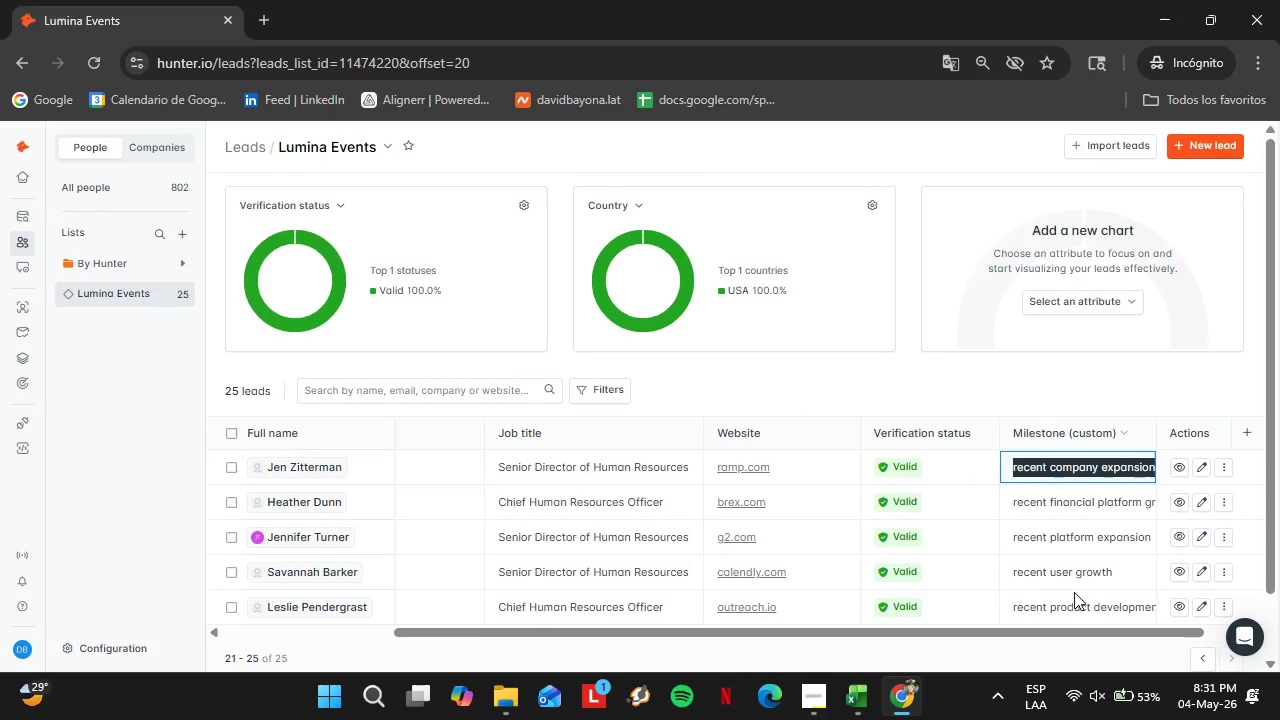 
scroll: coordinate [1099, 582], scroll_direction: down, amount: 2.0
 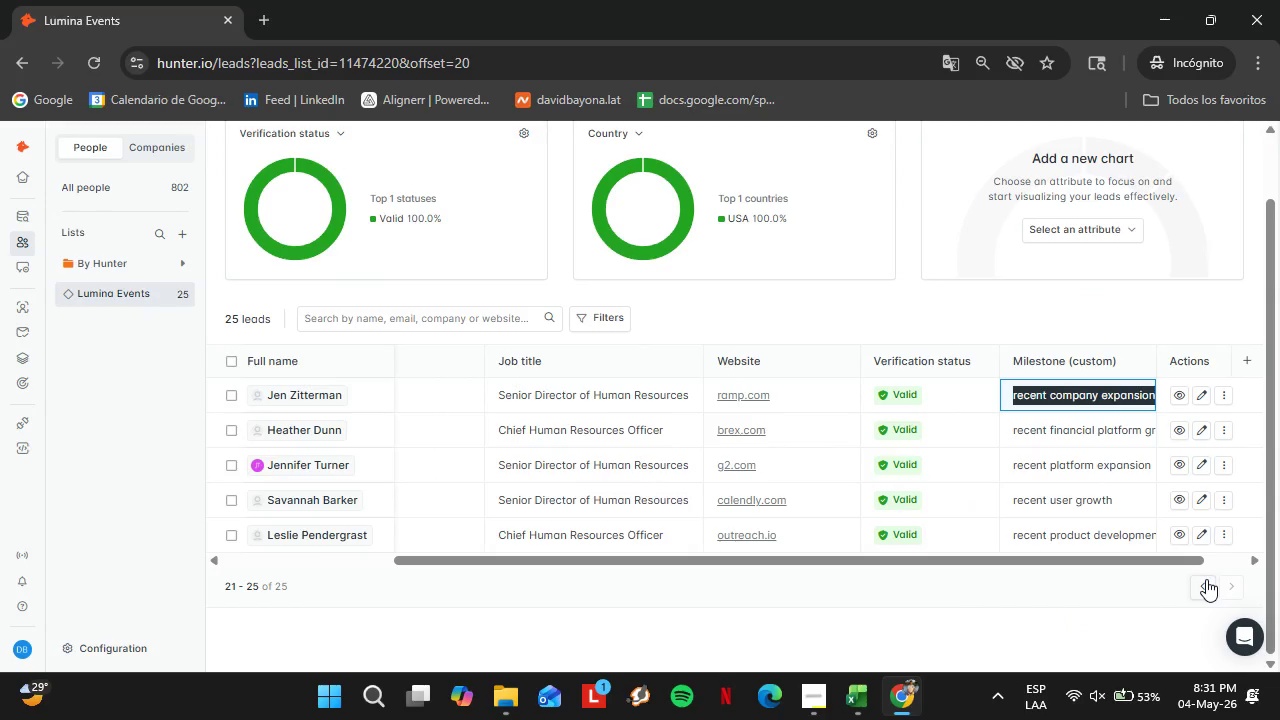 
left_click([1196, 588])
 